 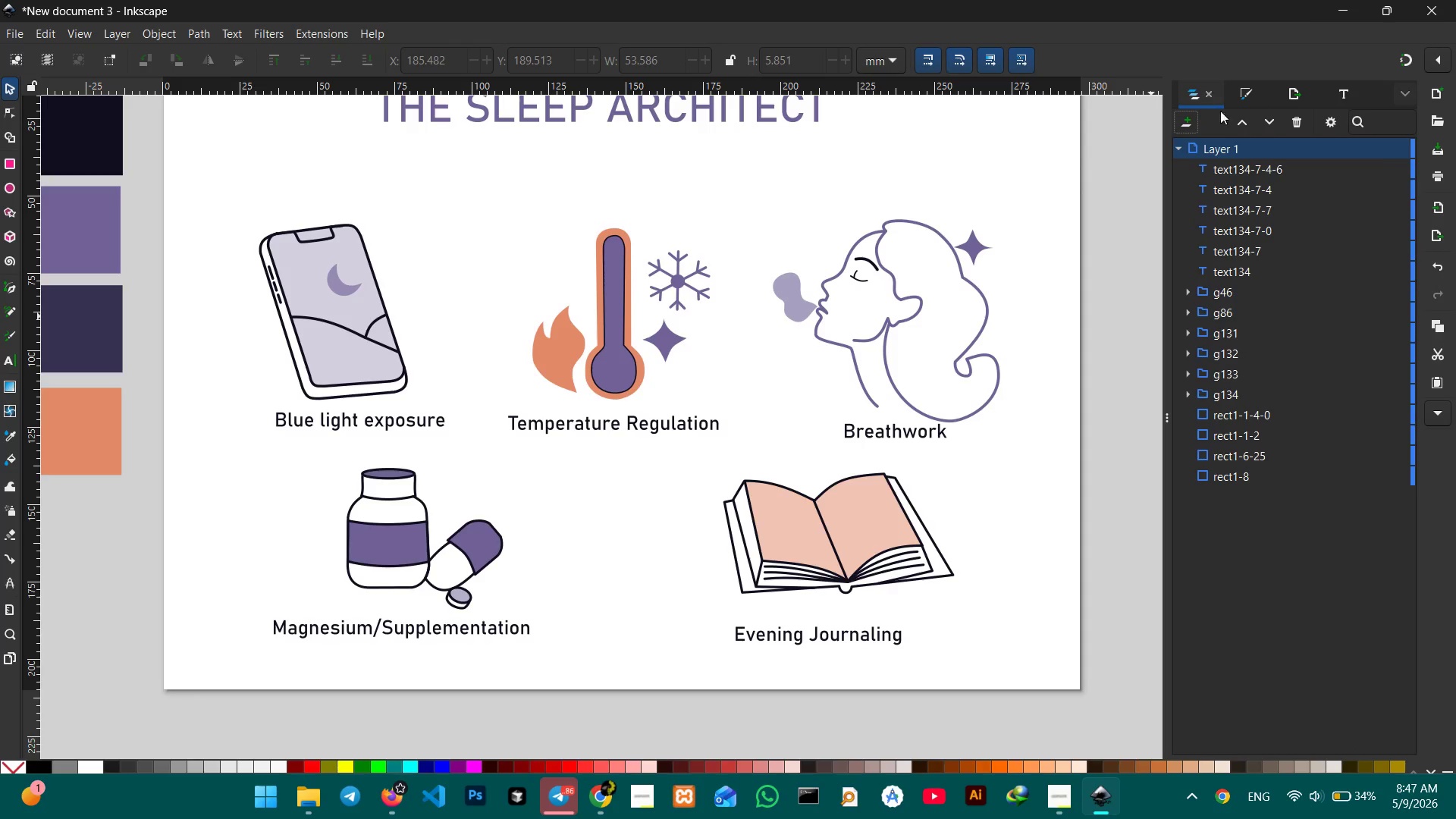 
left_click([1258, 291])
 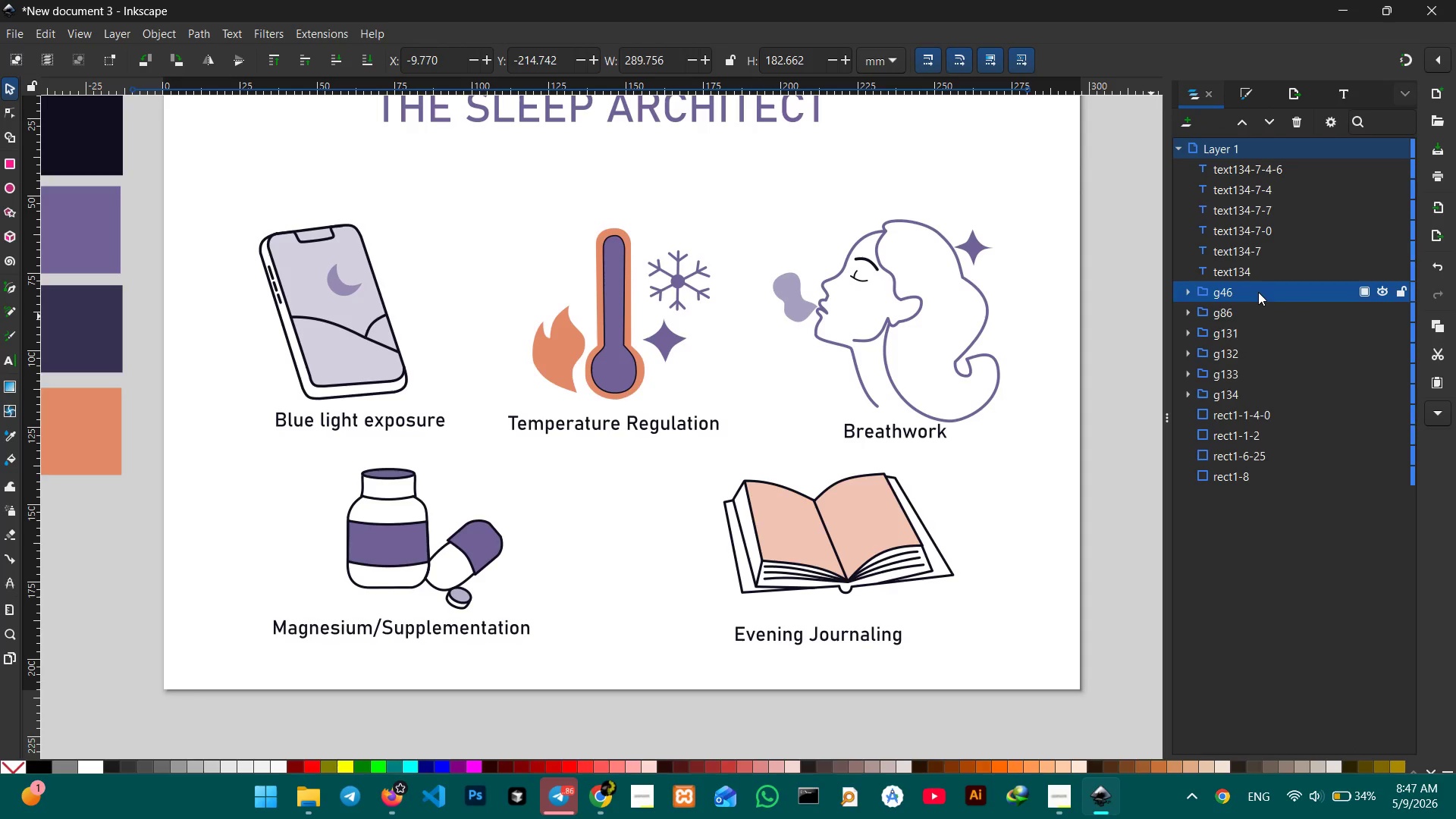 
left_click([1244, 307])
 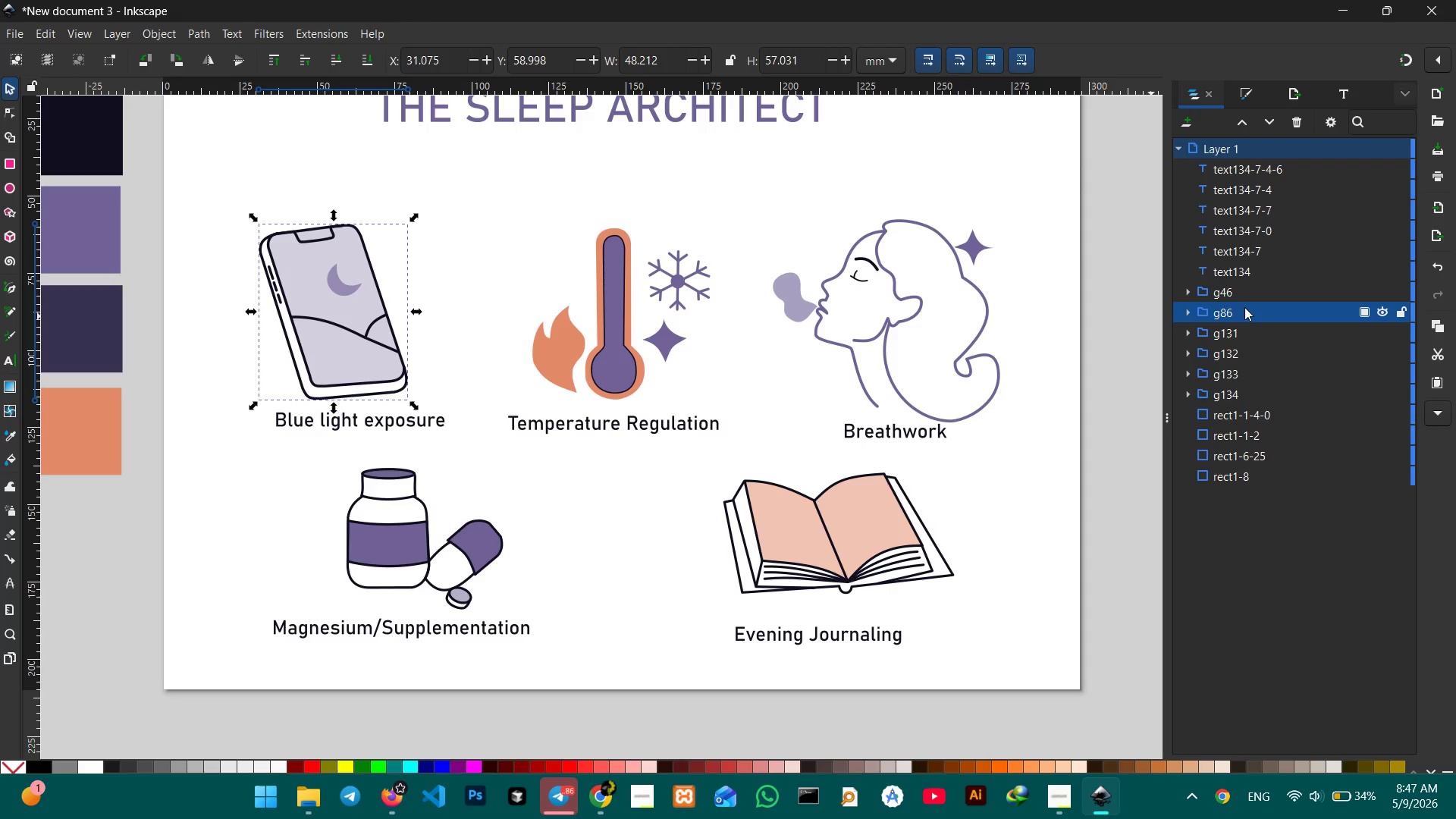 
double_click([1244, 310])
 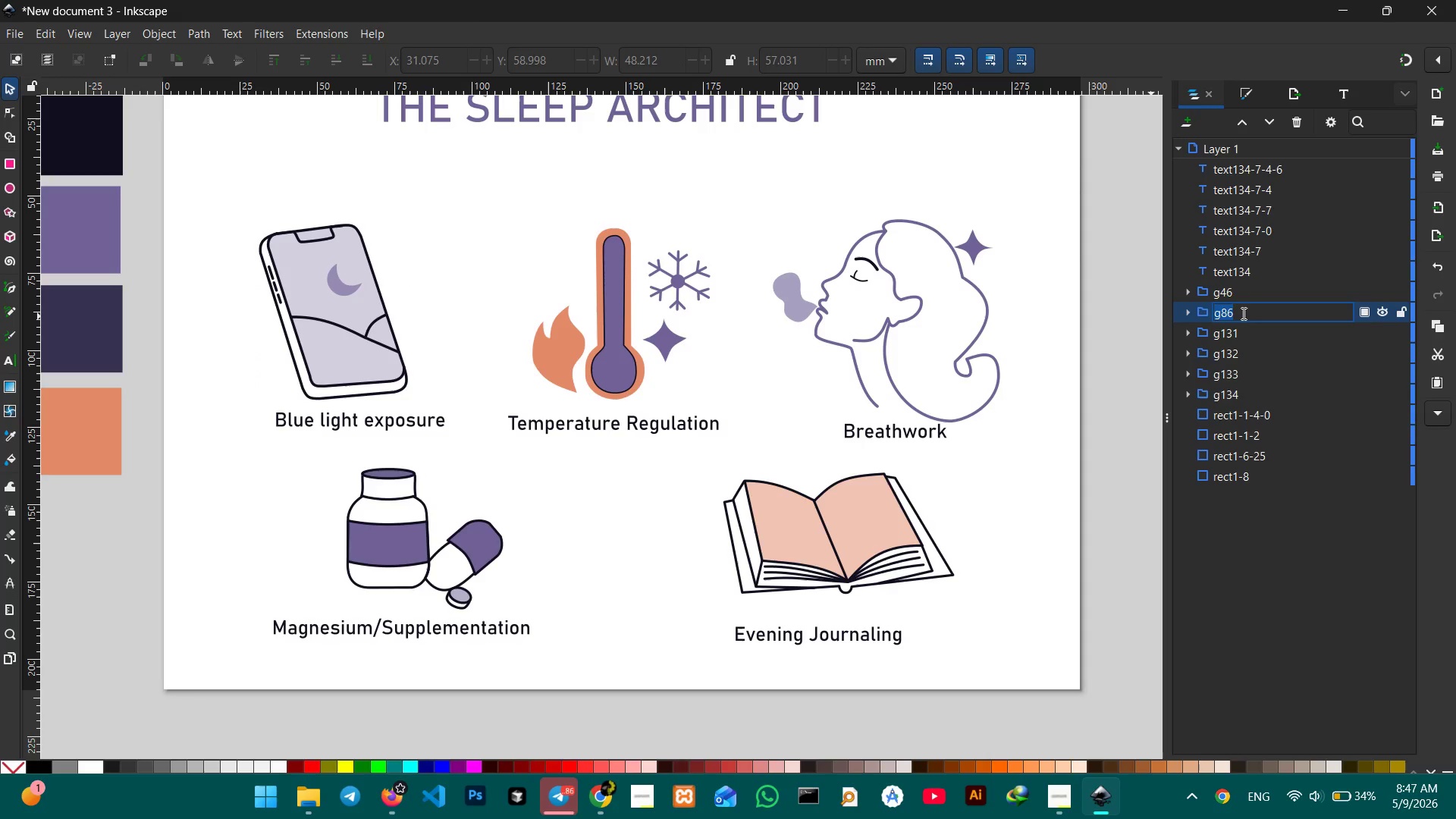 
type(Blue light exposure)
 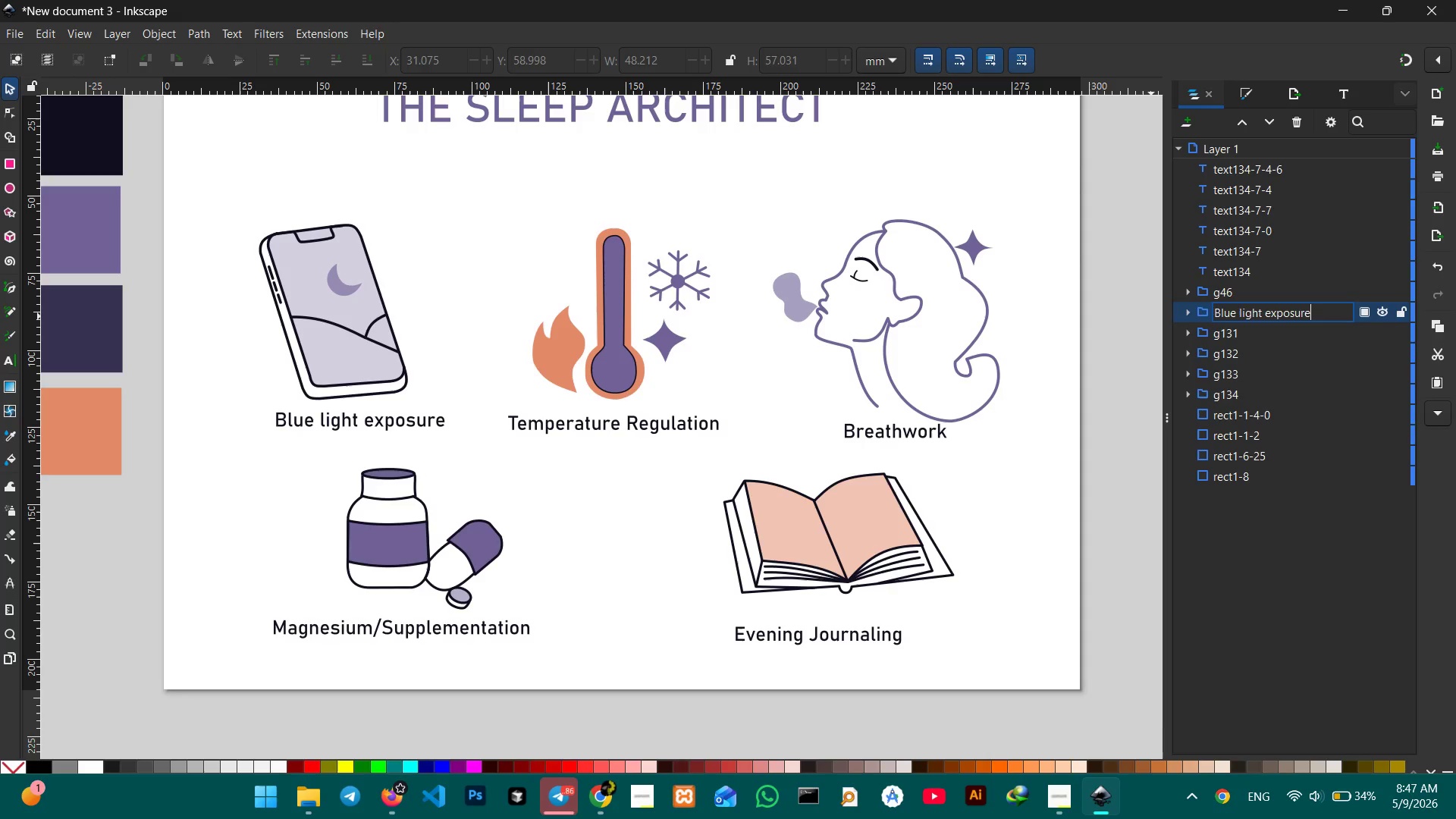 
key(Enter)
 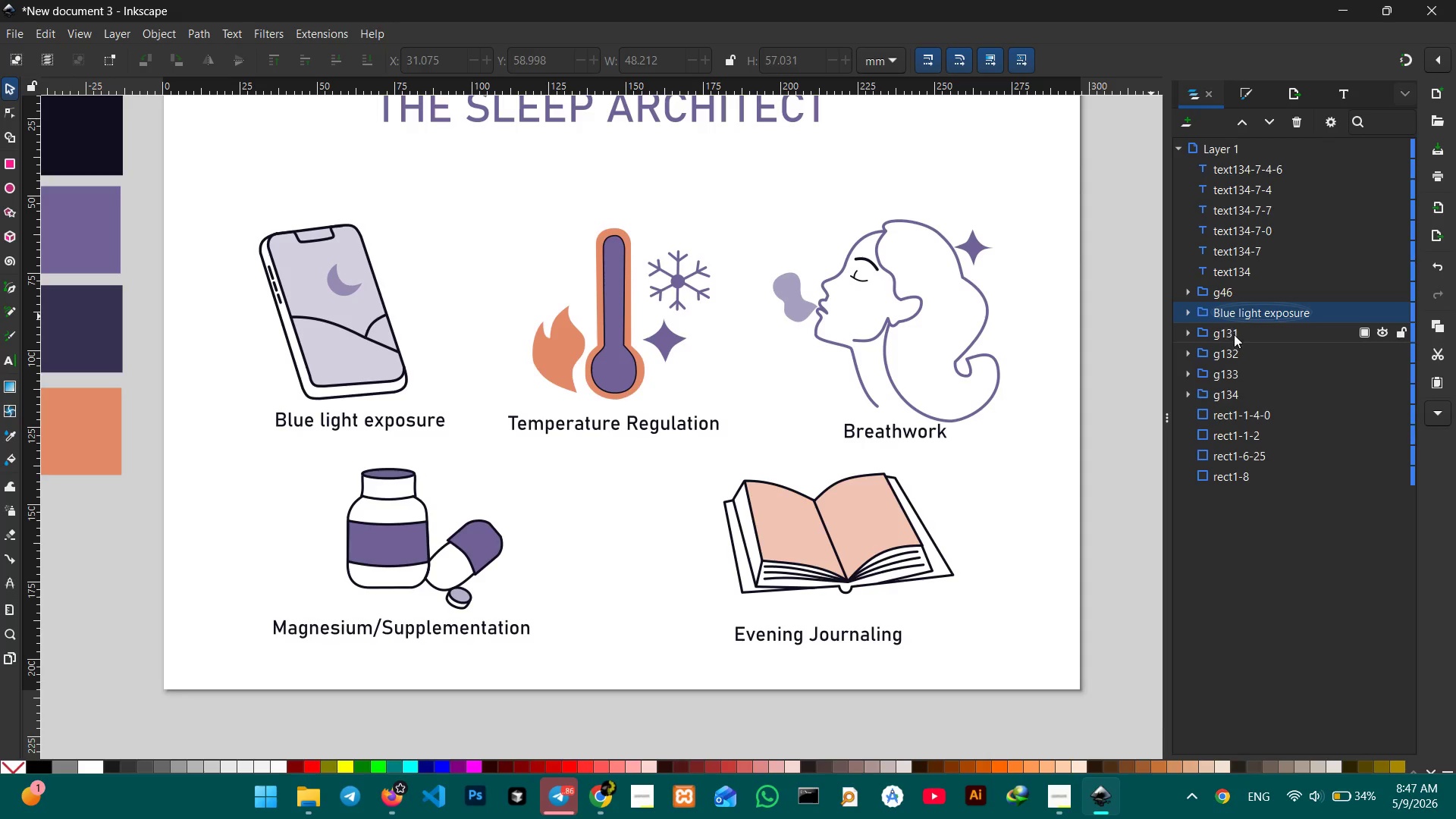 
double_click([1235, 334])
 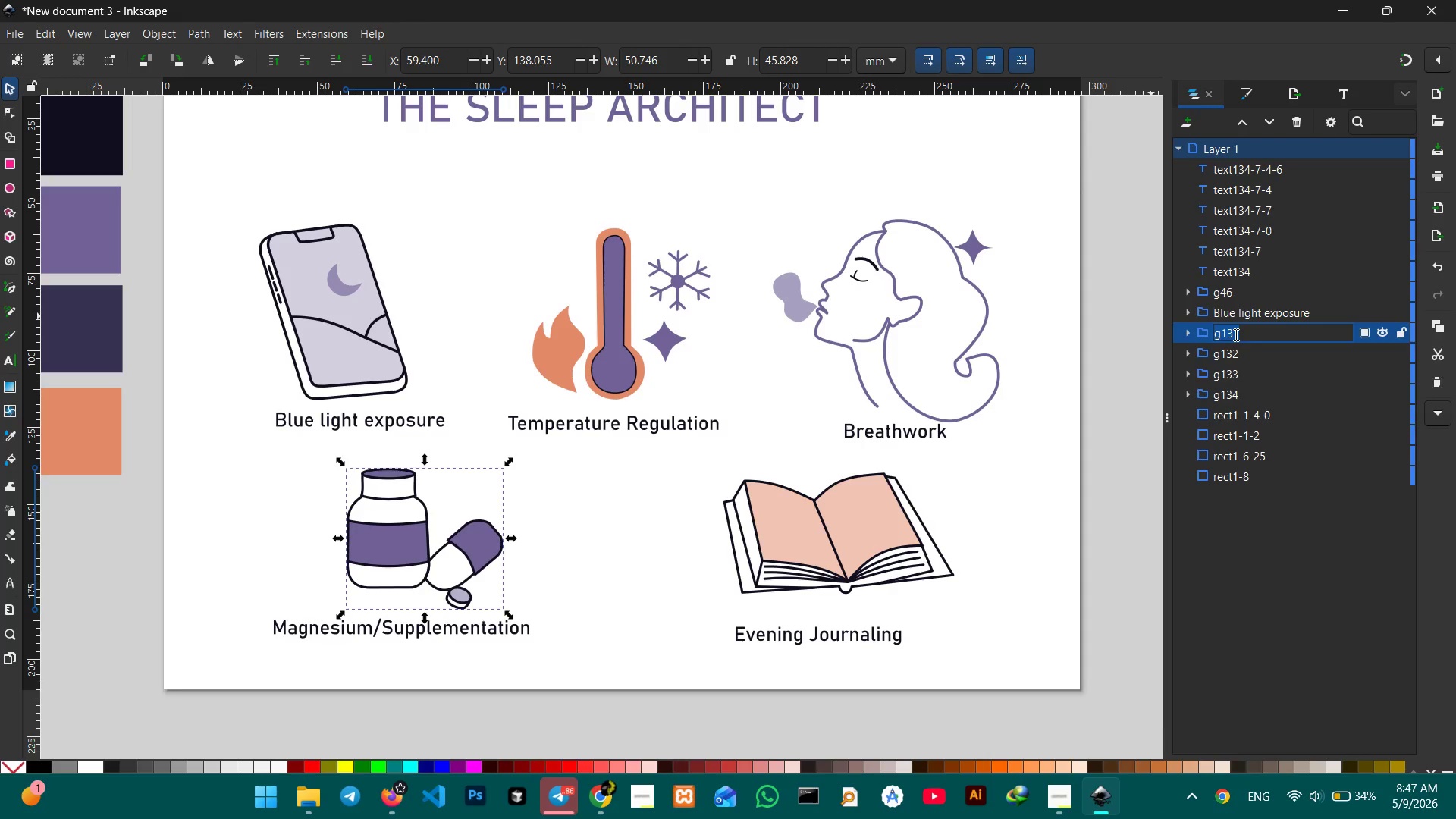 
type(supplementation)
 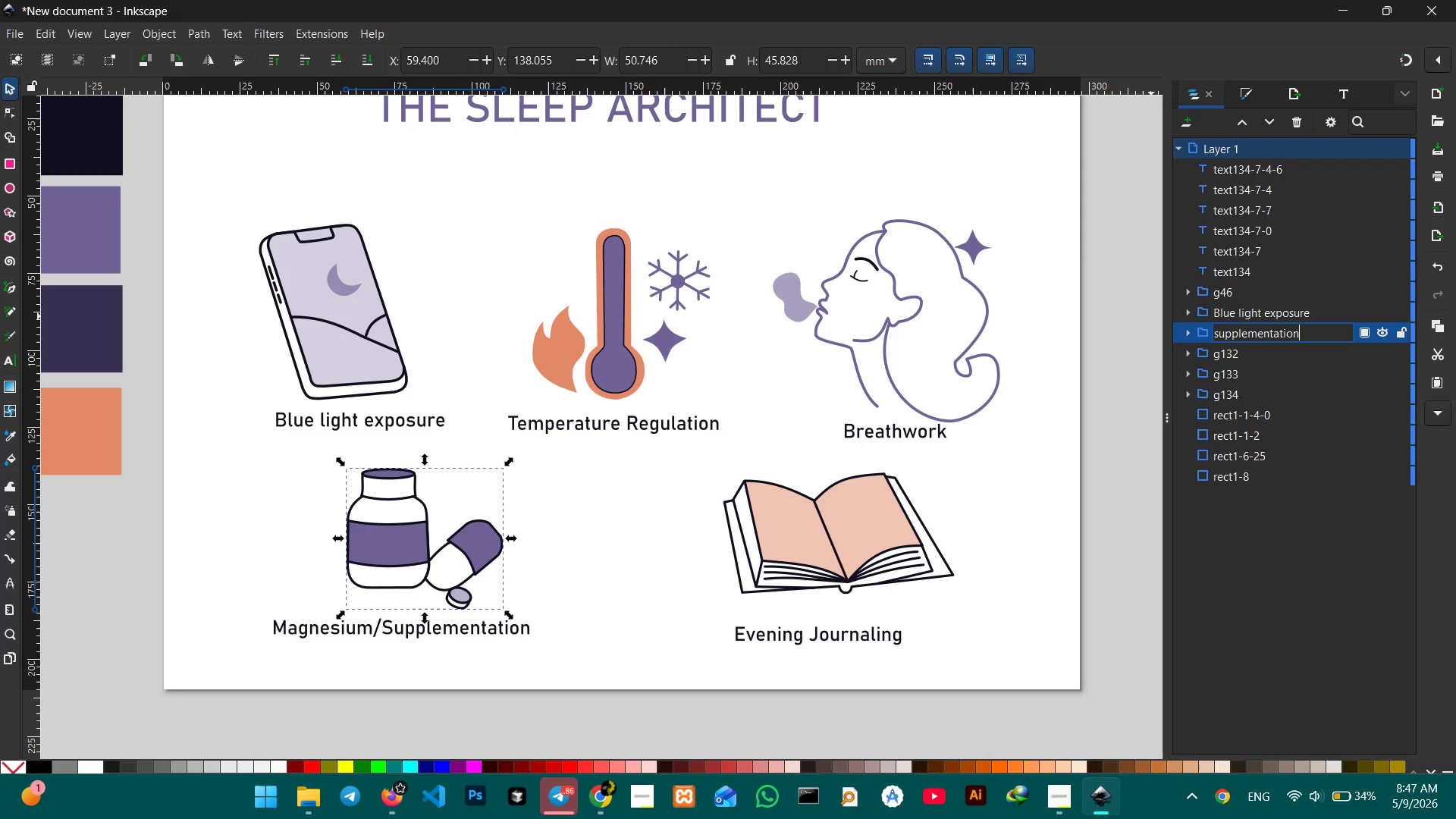 
key(Enter)
 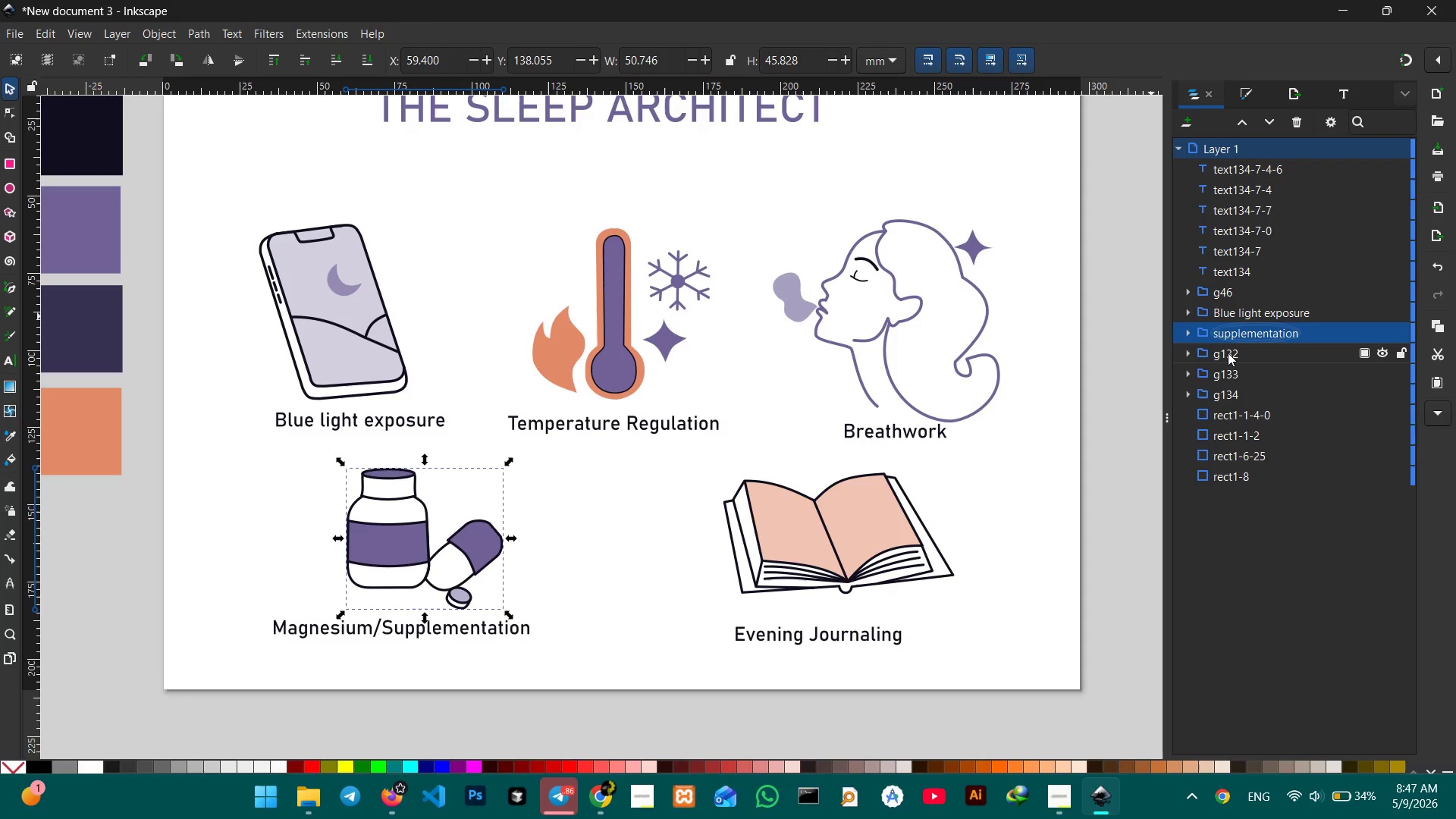 
left_click([1228, 355])
 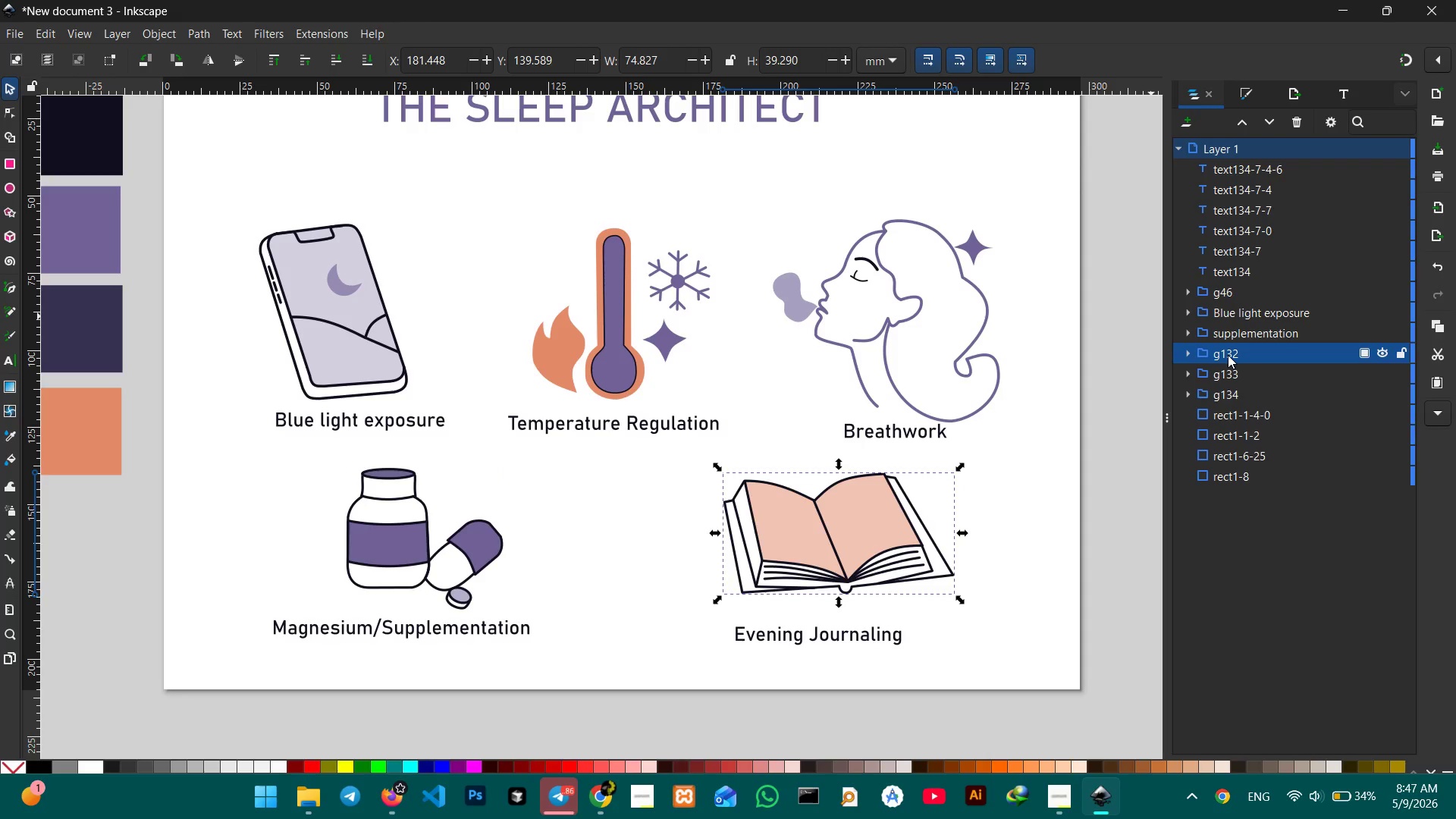 
double_click([1228, 355])
 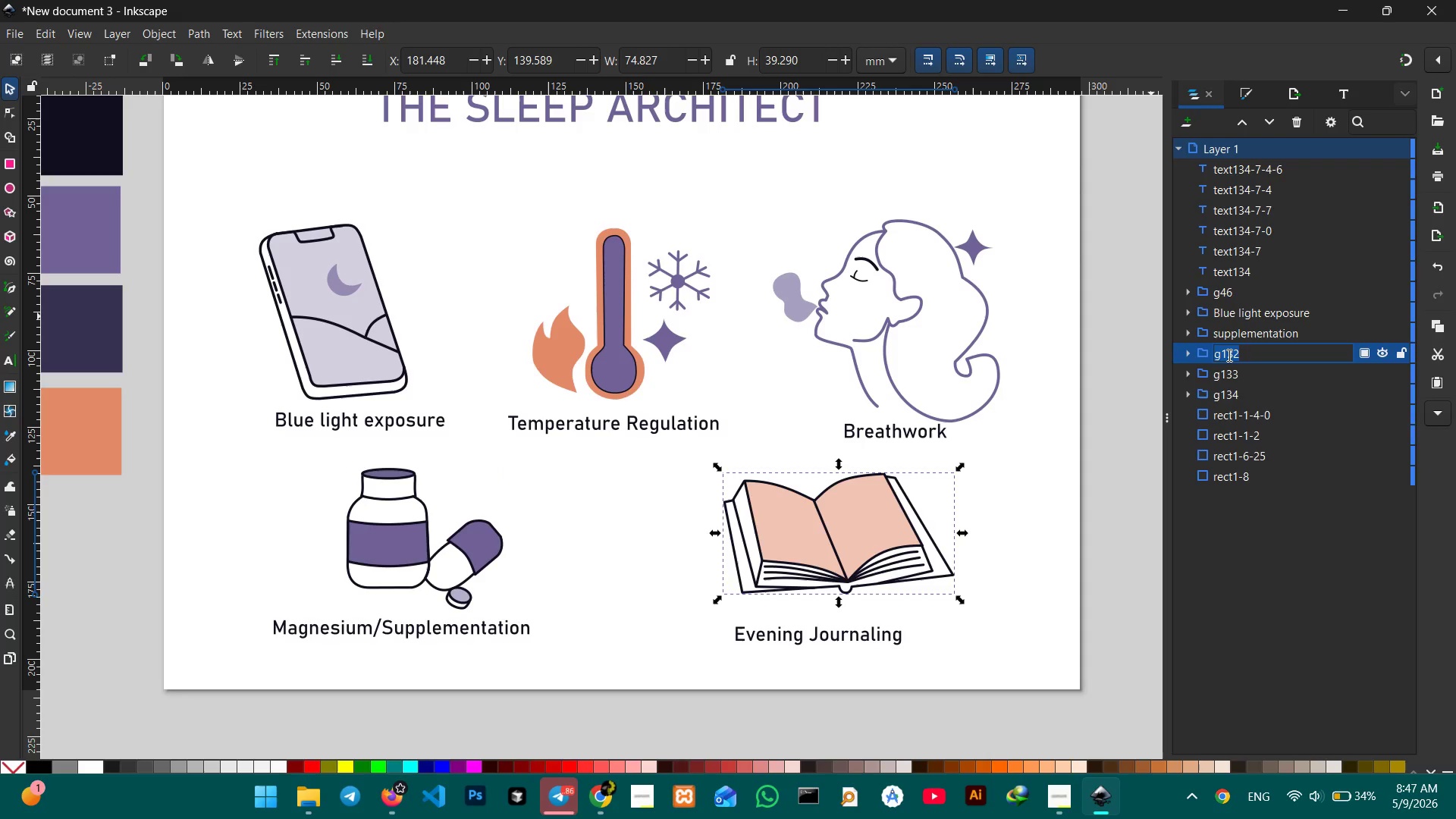 
triple_click([1228, 355])
 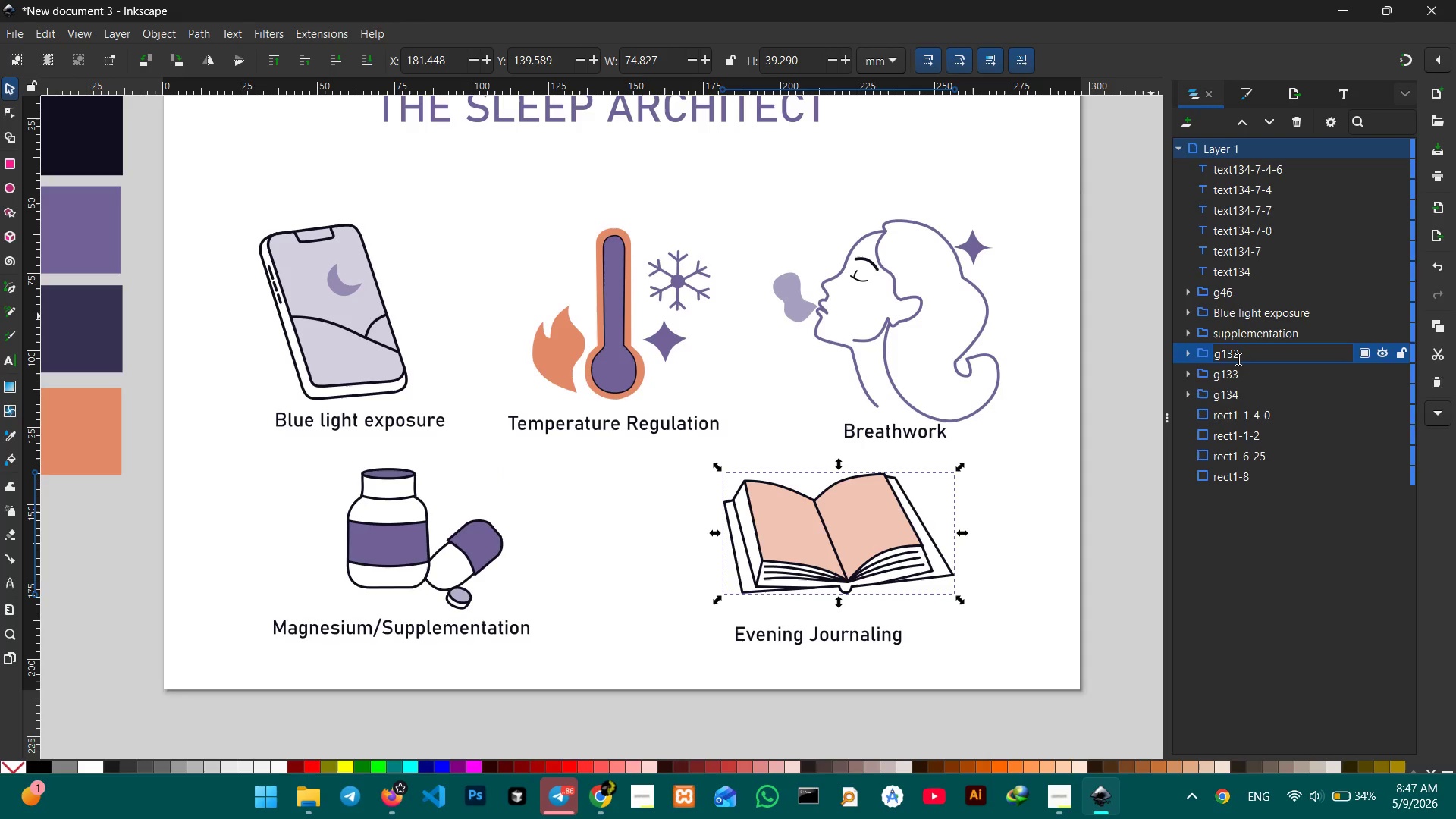 
double_click([1237, 359])
 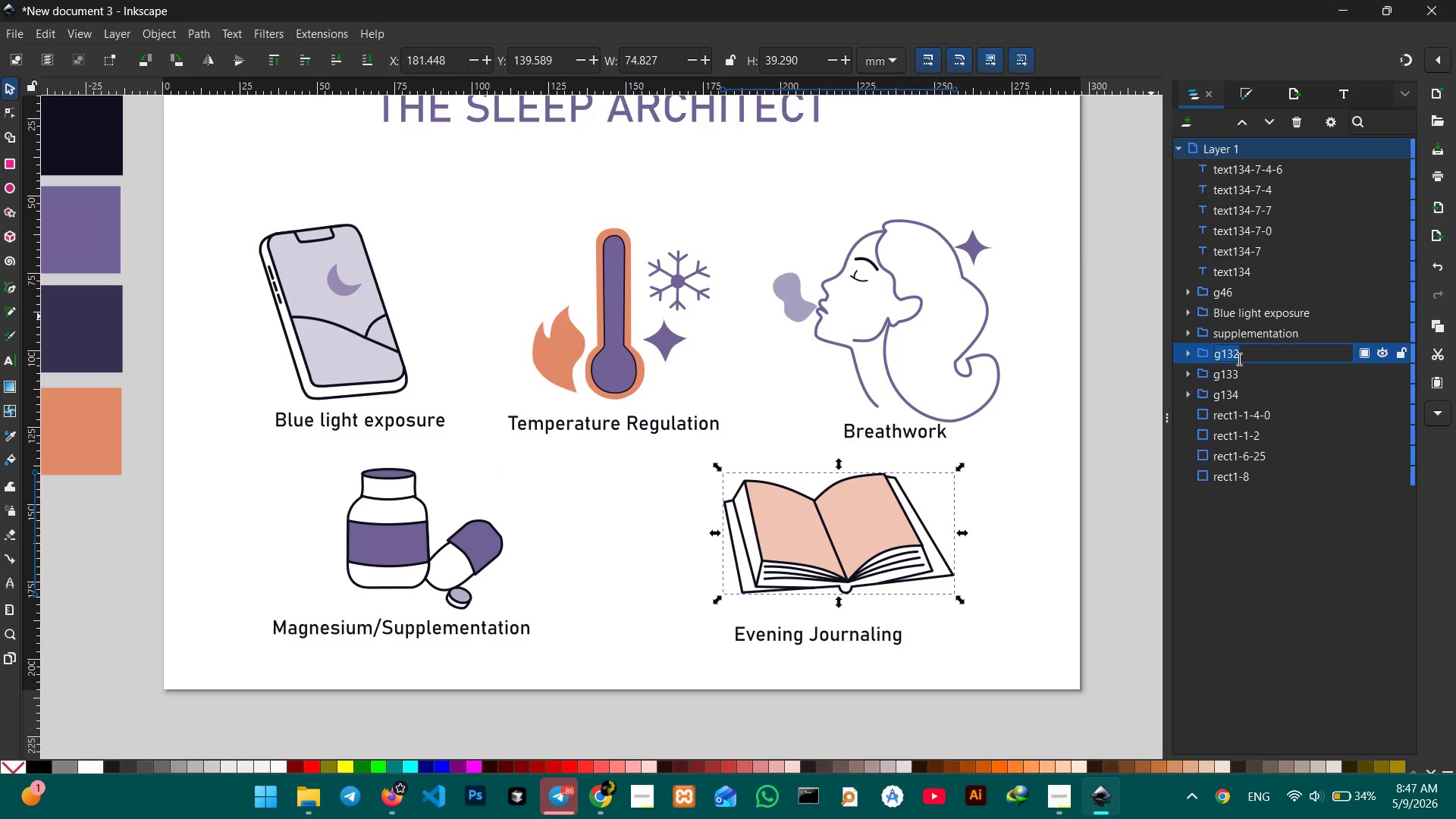 
type(evening journaling)
 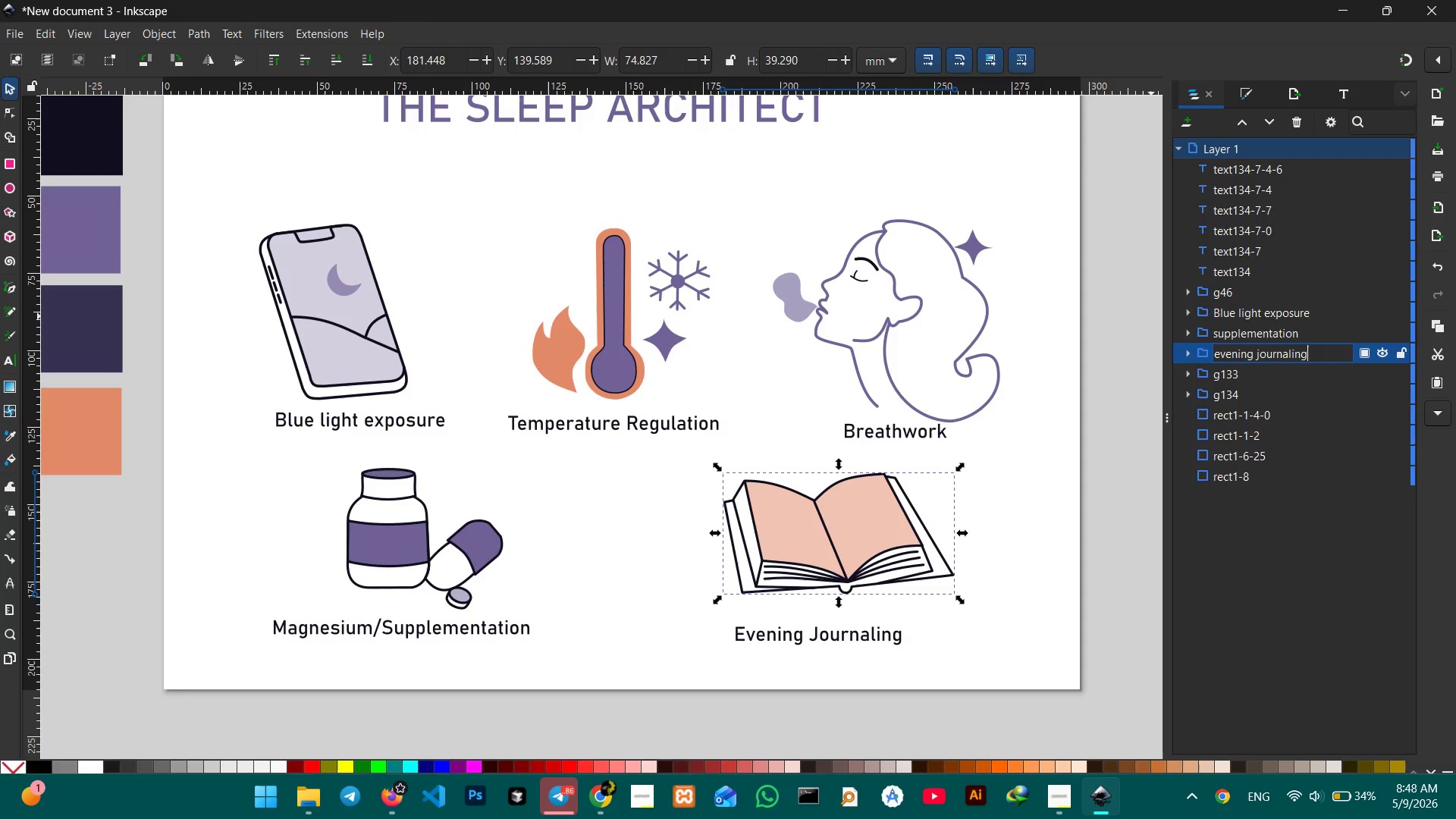 
key(Enter)
 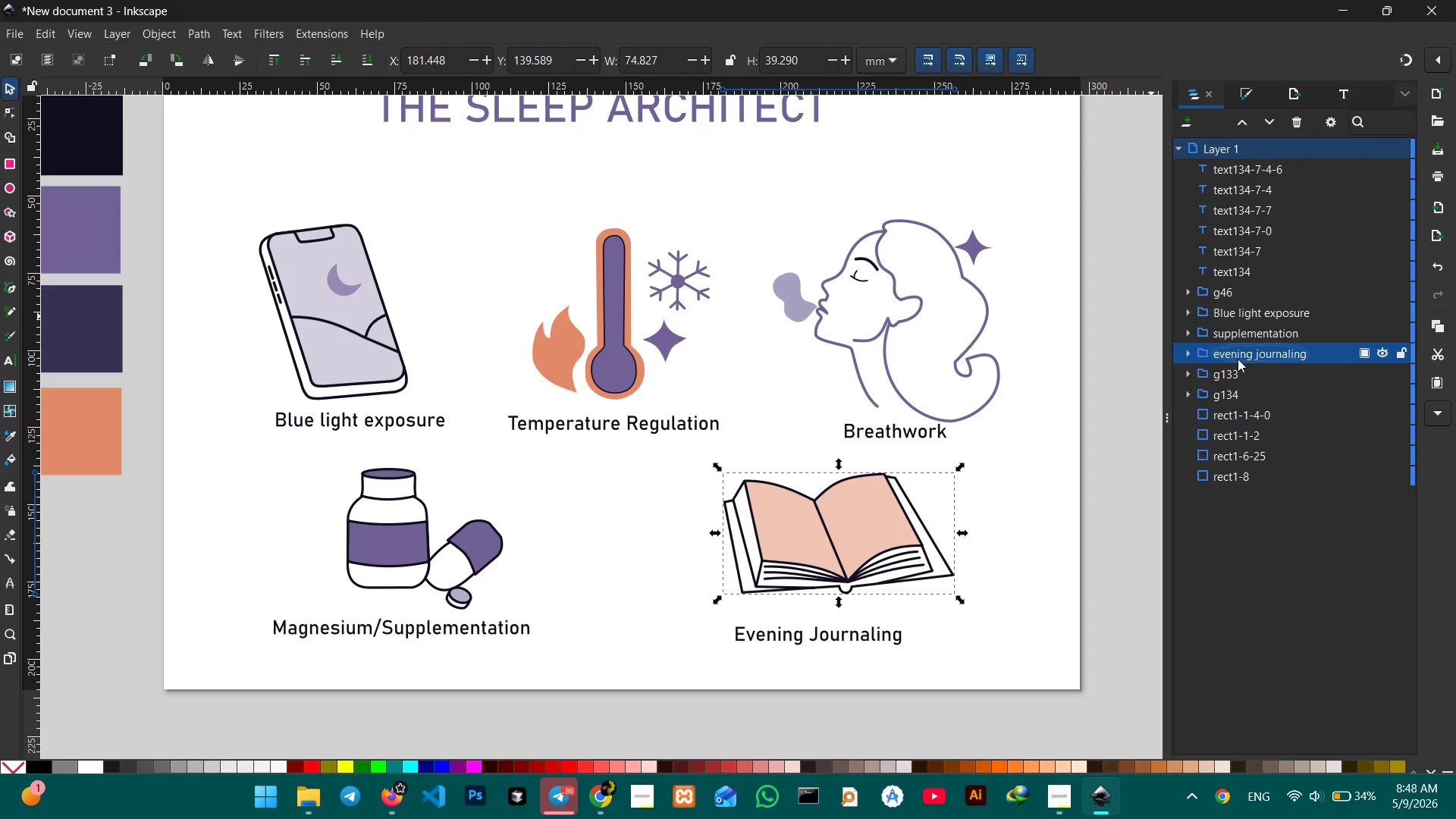 
left_click([1240, 368])
 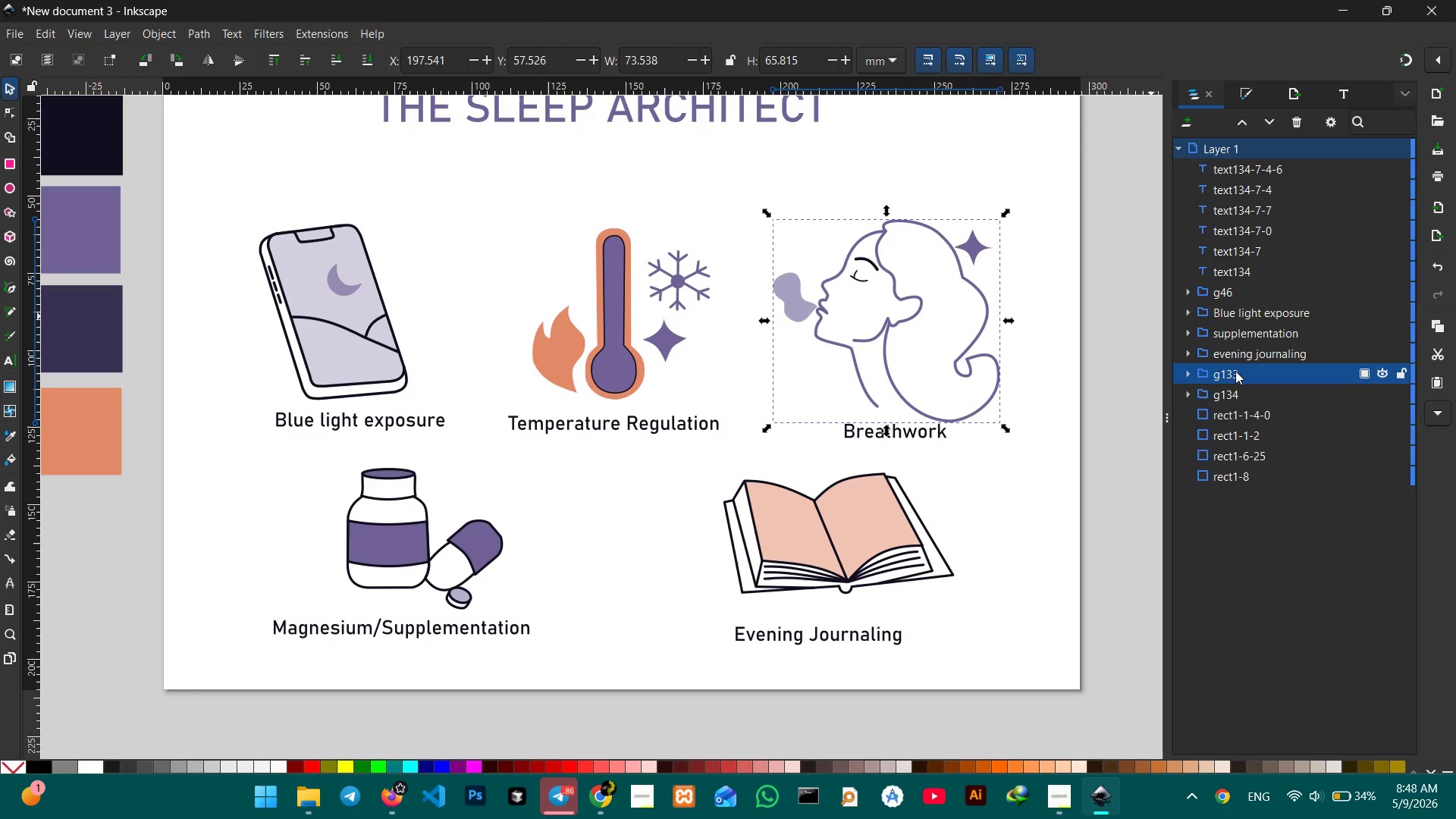 
double_click([1235, 371])
 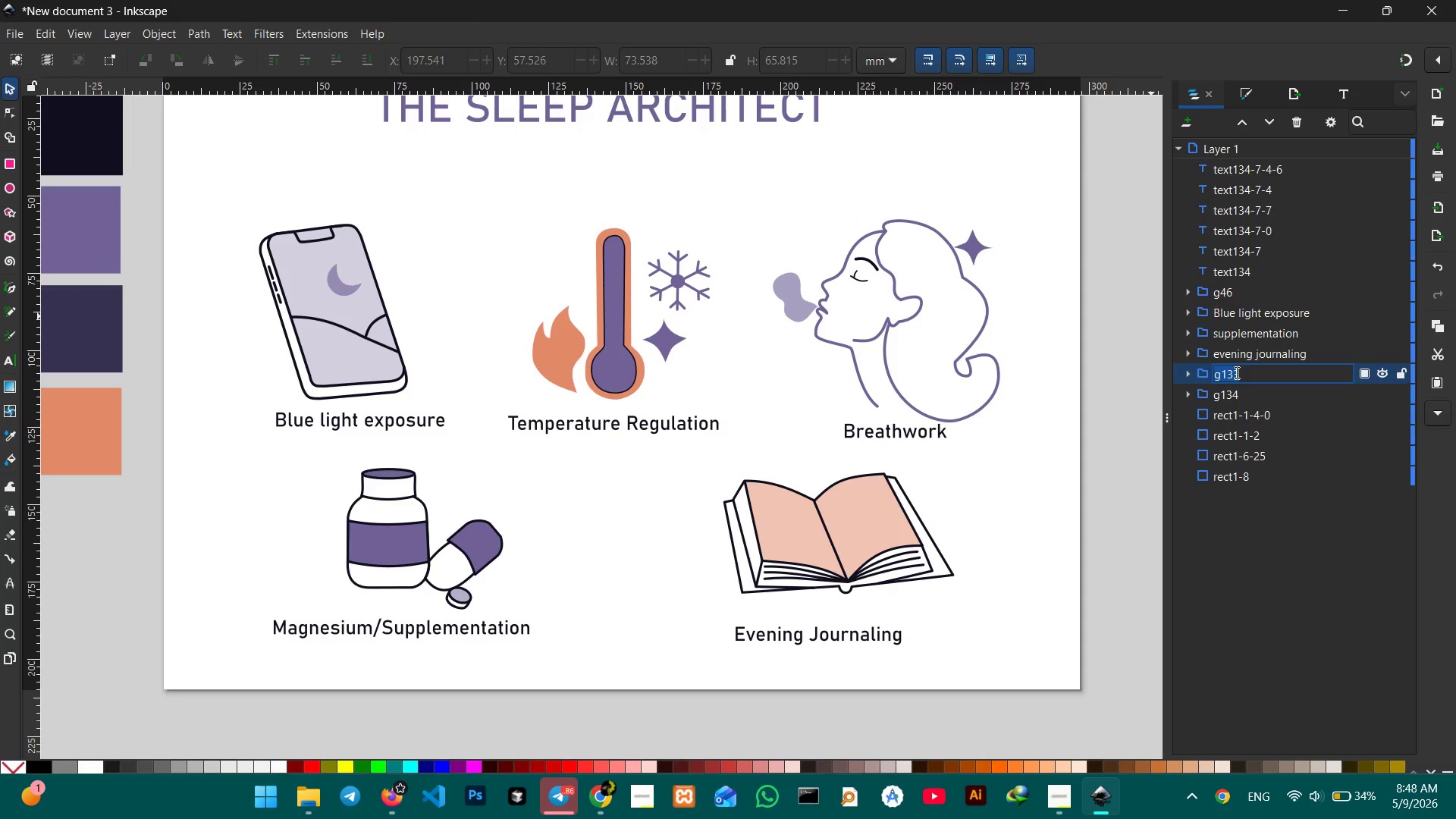 
type(breathwork)
 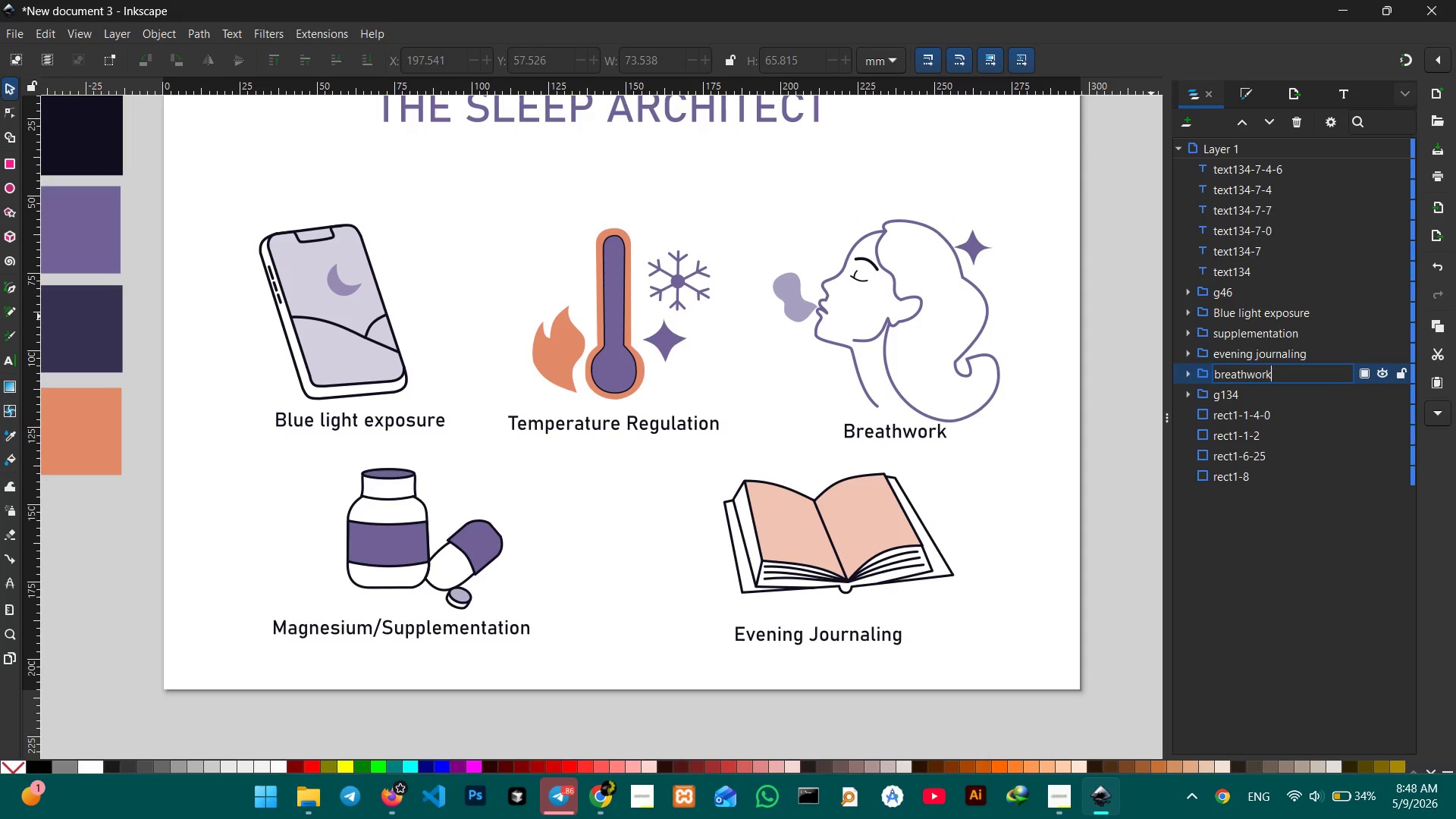 
key(Enter)
 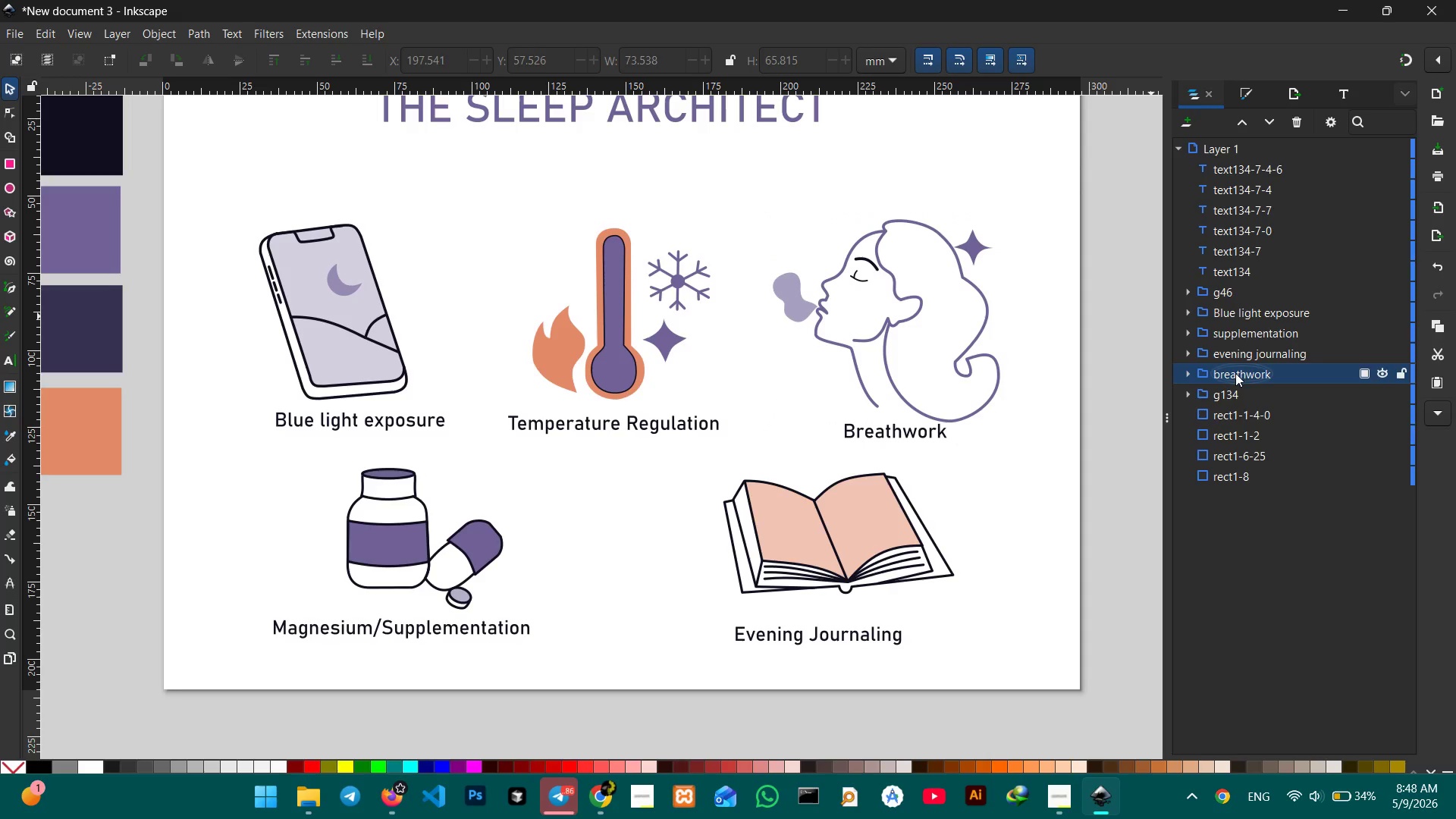 
left_click([1241, 391])
 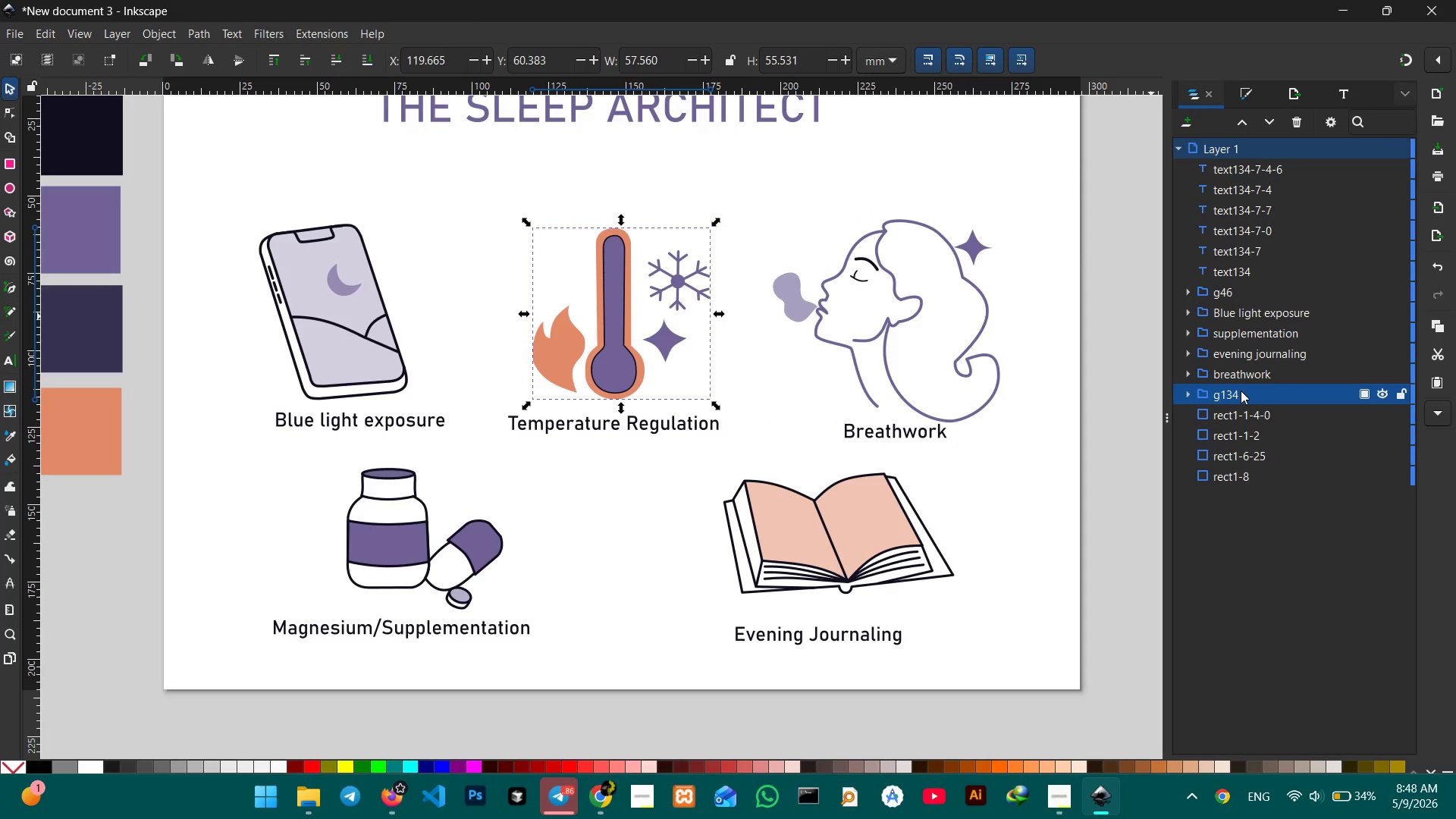 
double_click([1241, 391])
 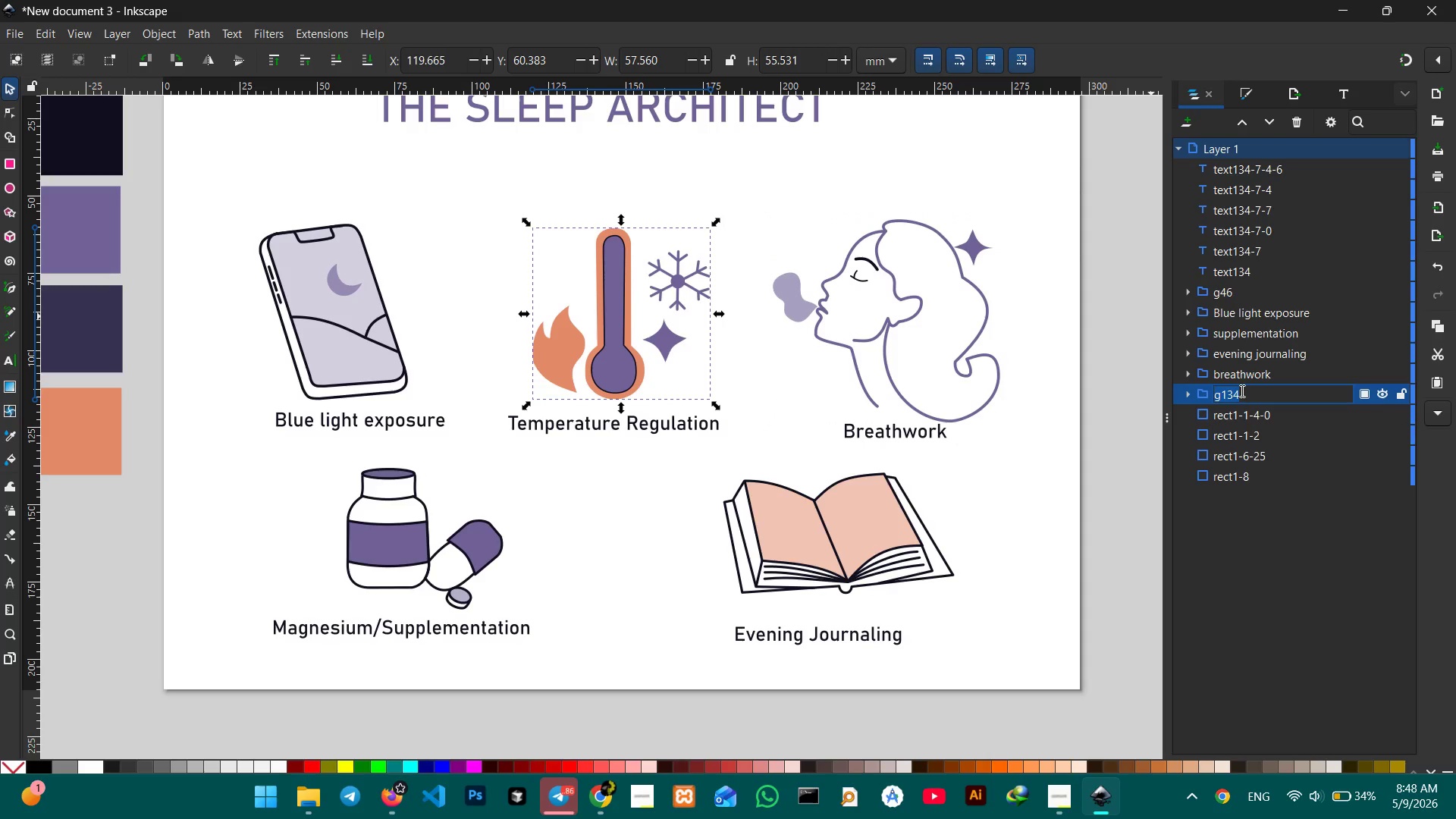 
triple_click([1241, 391])
 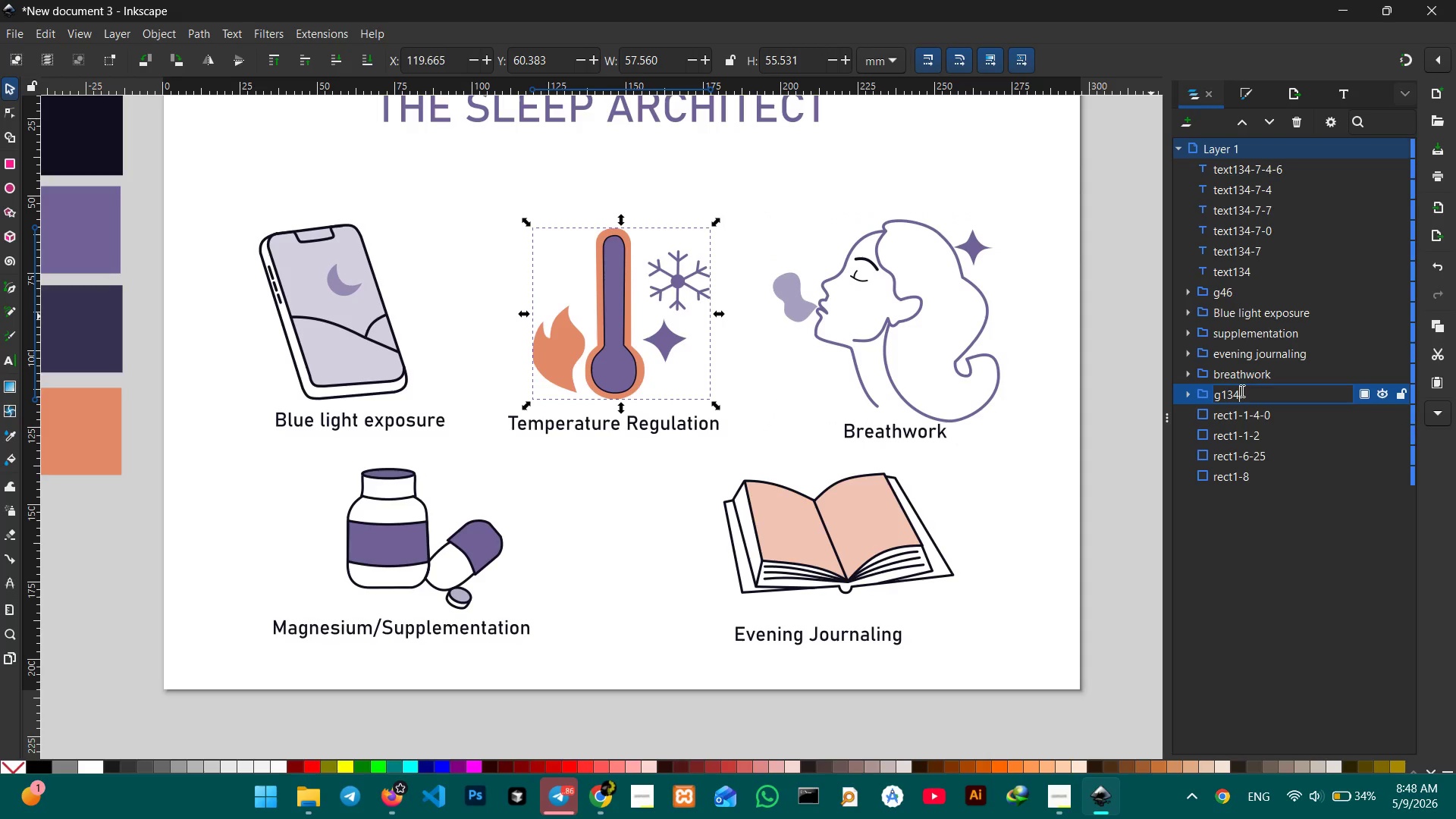 
left_click([1241, 391])
 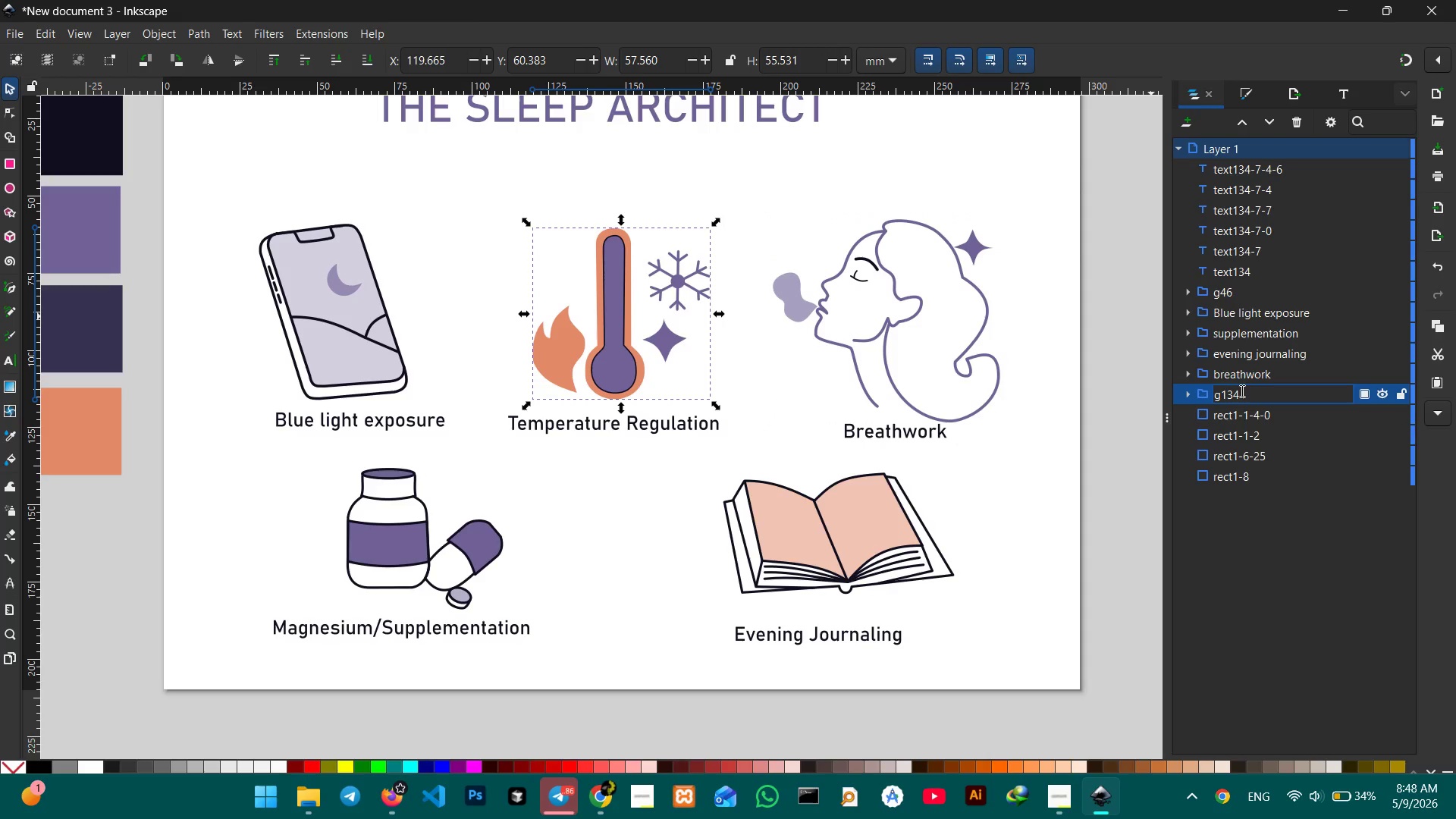 
left_click_drag(start_coordinate=[1241, 391], to_coordinate=[1198, 391])
 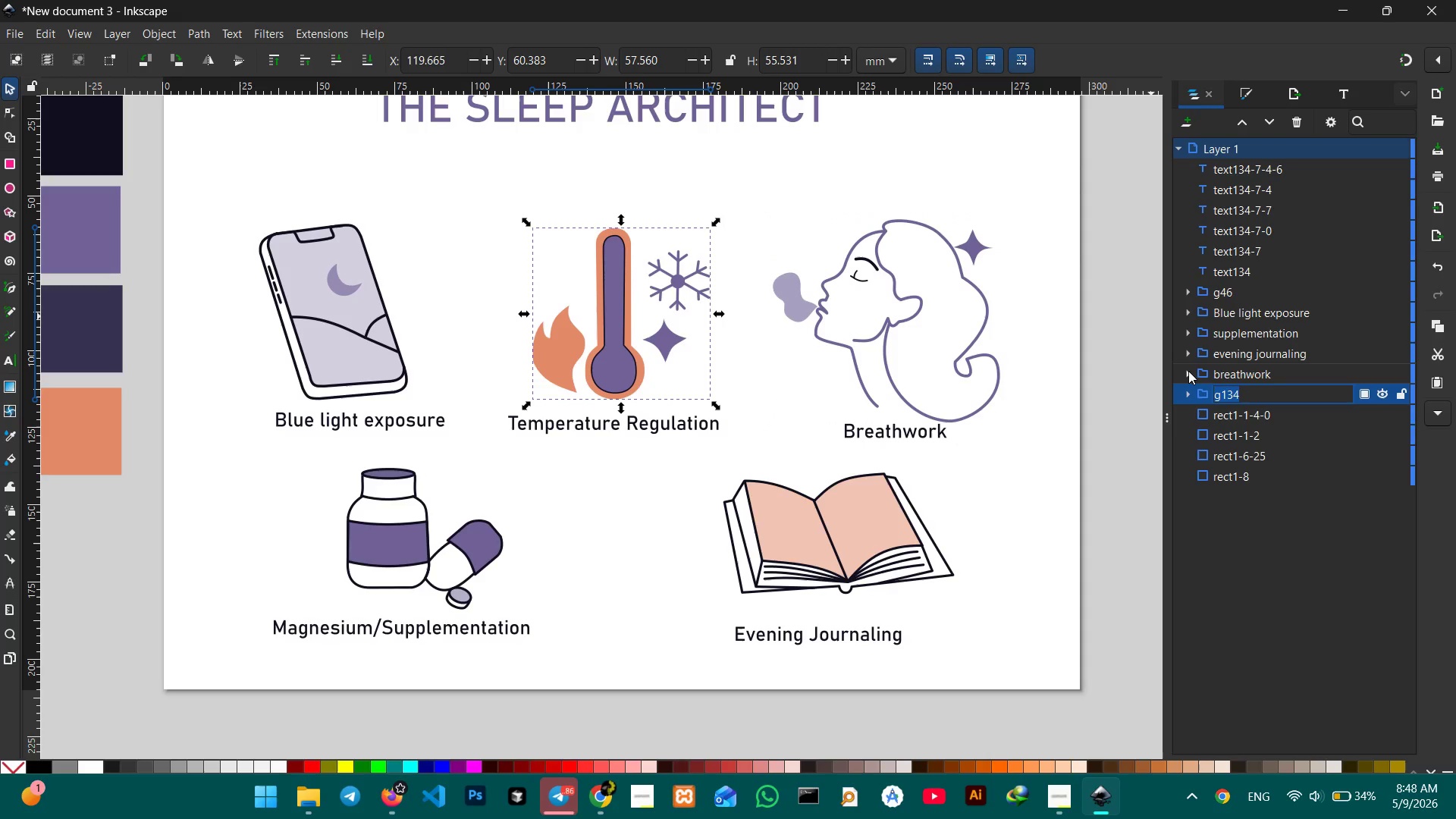 
type(temperature regulation)
 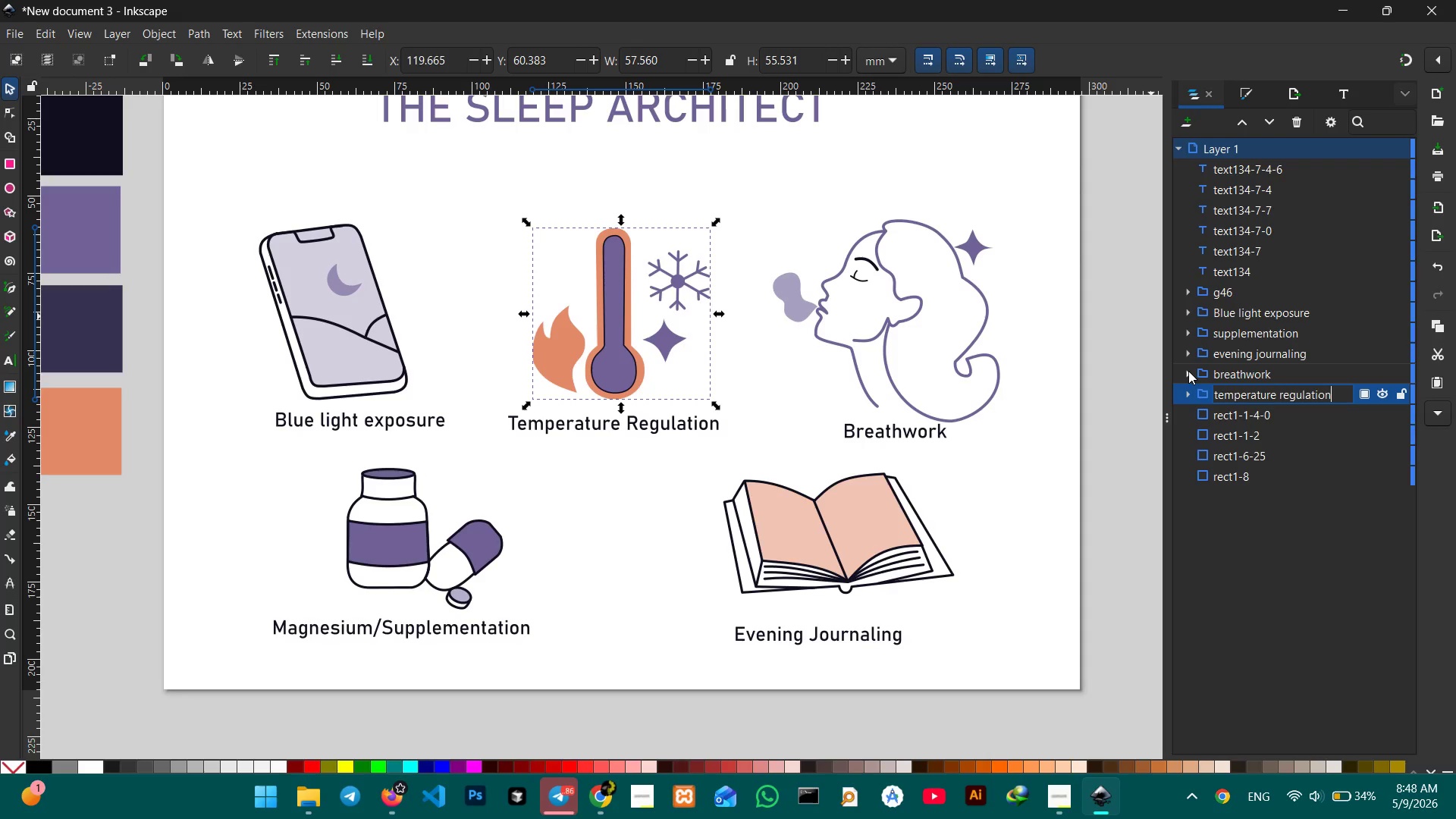 
key(Enter)
 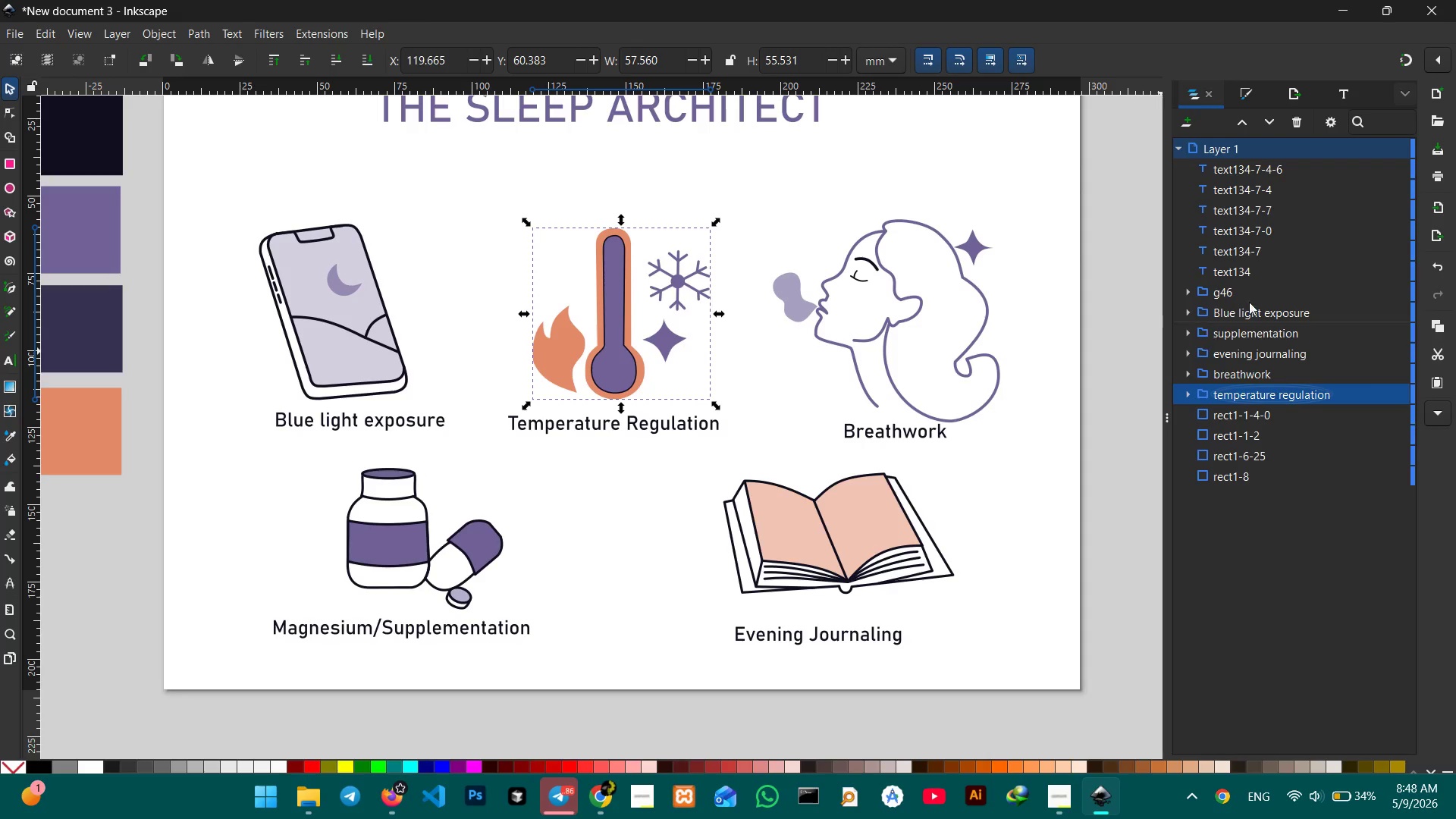 
left_click([1253, 293])
 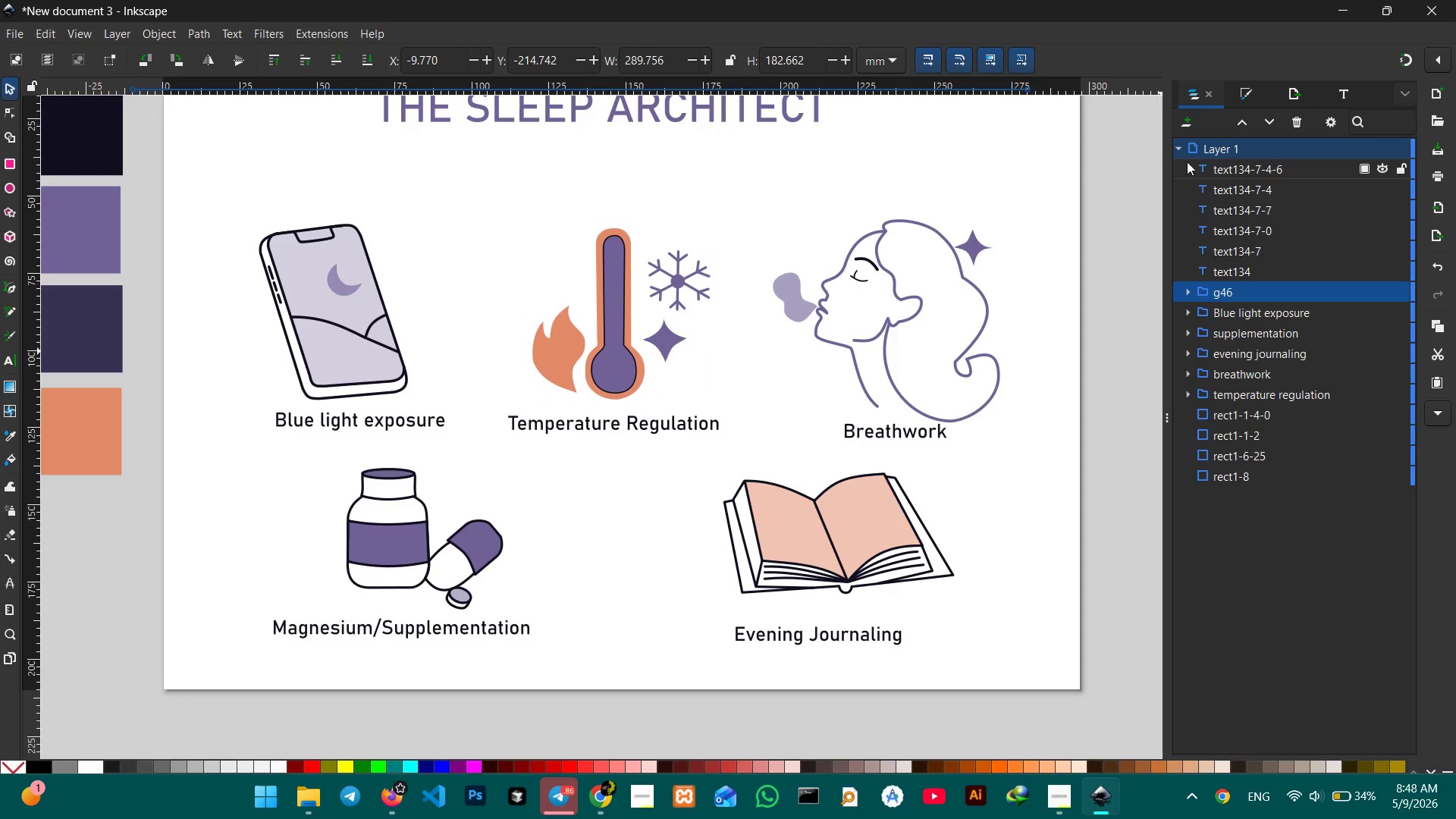 
left_click([325, 322])
 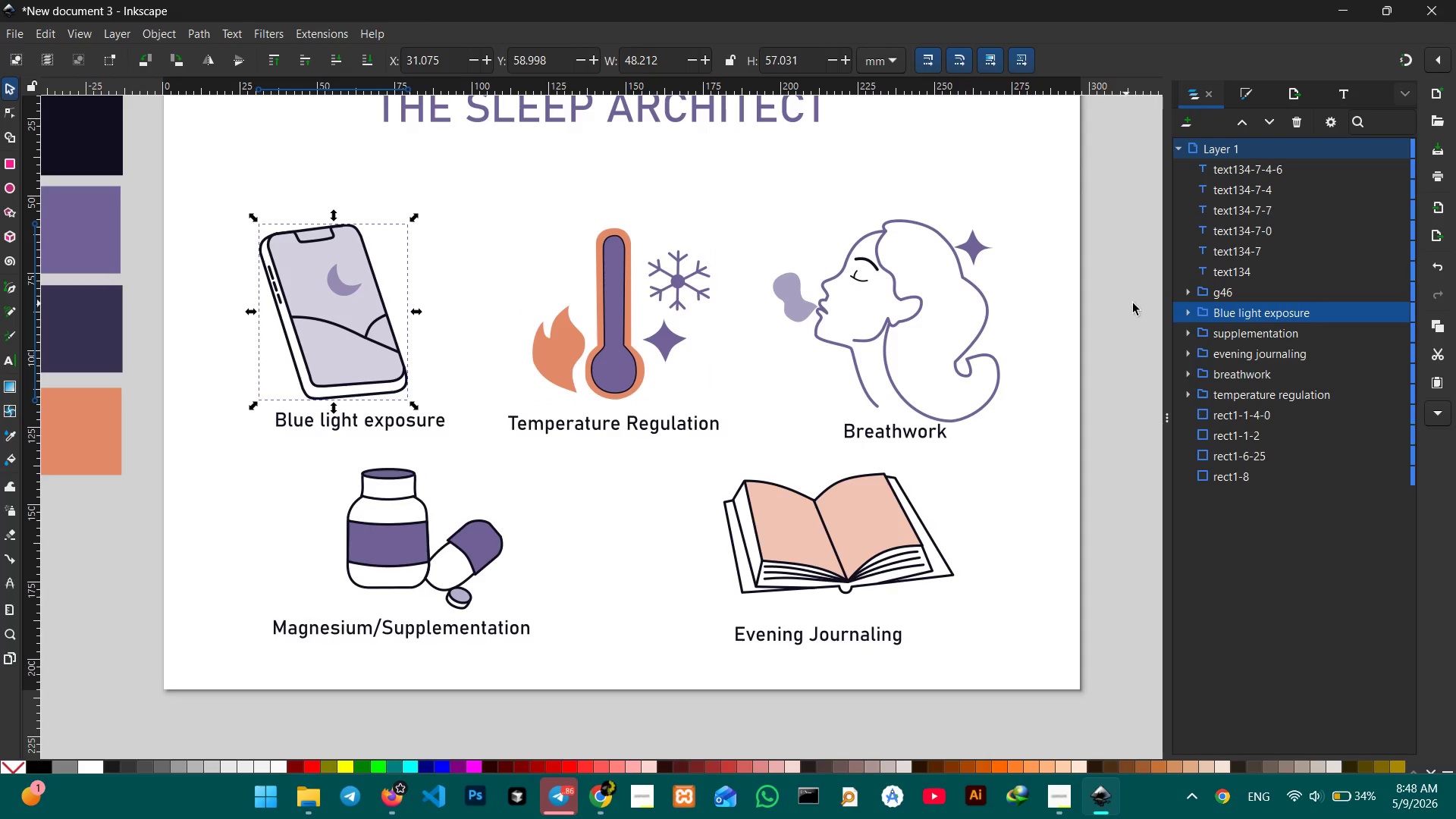 
left_click([1224, 292])
 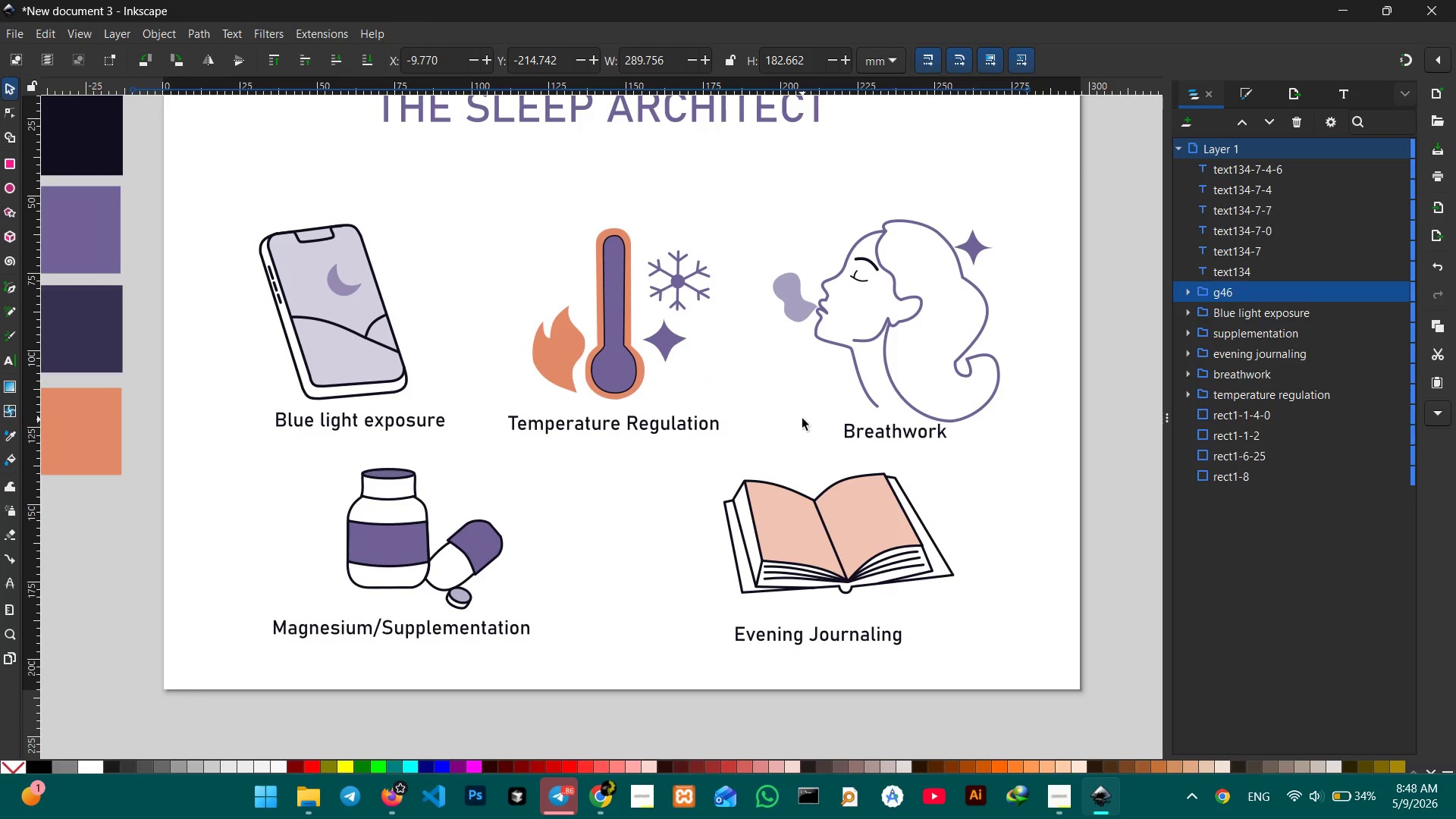 
hold_key(key=ControlLeft, duration=0.36)
scroll: coordinate [802, 419], scroll_direction: down, amount: 2.0
 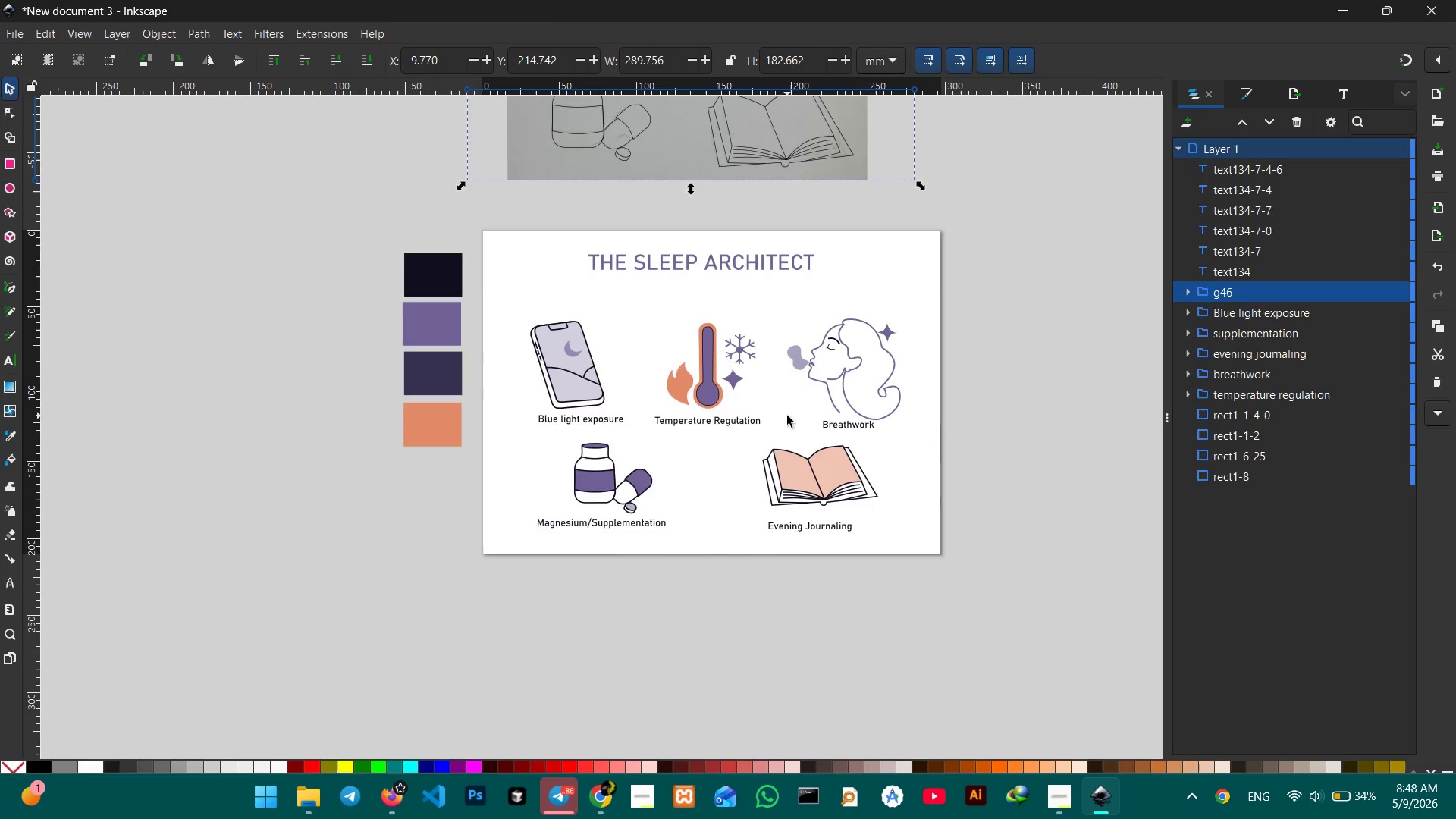 
scroll: coordinate [787, 416], scroll_direction: up, amount: 2.0
 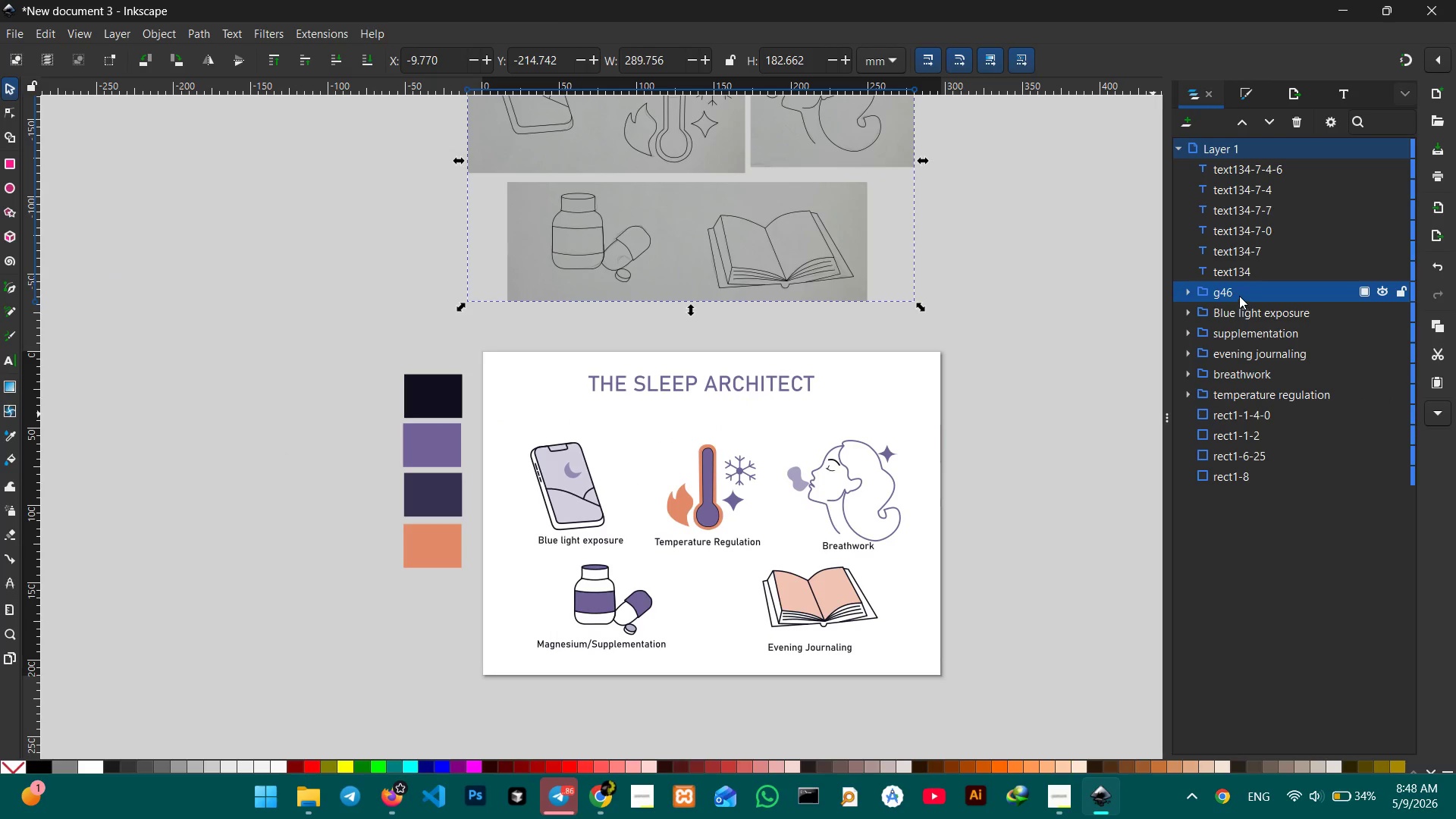 
double_click([1238, 294])
 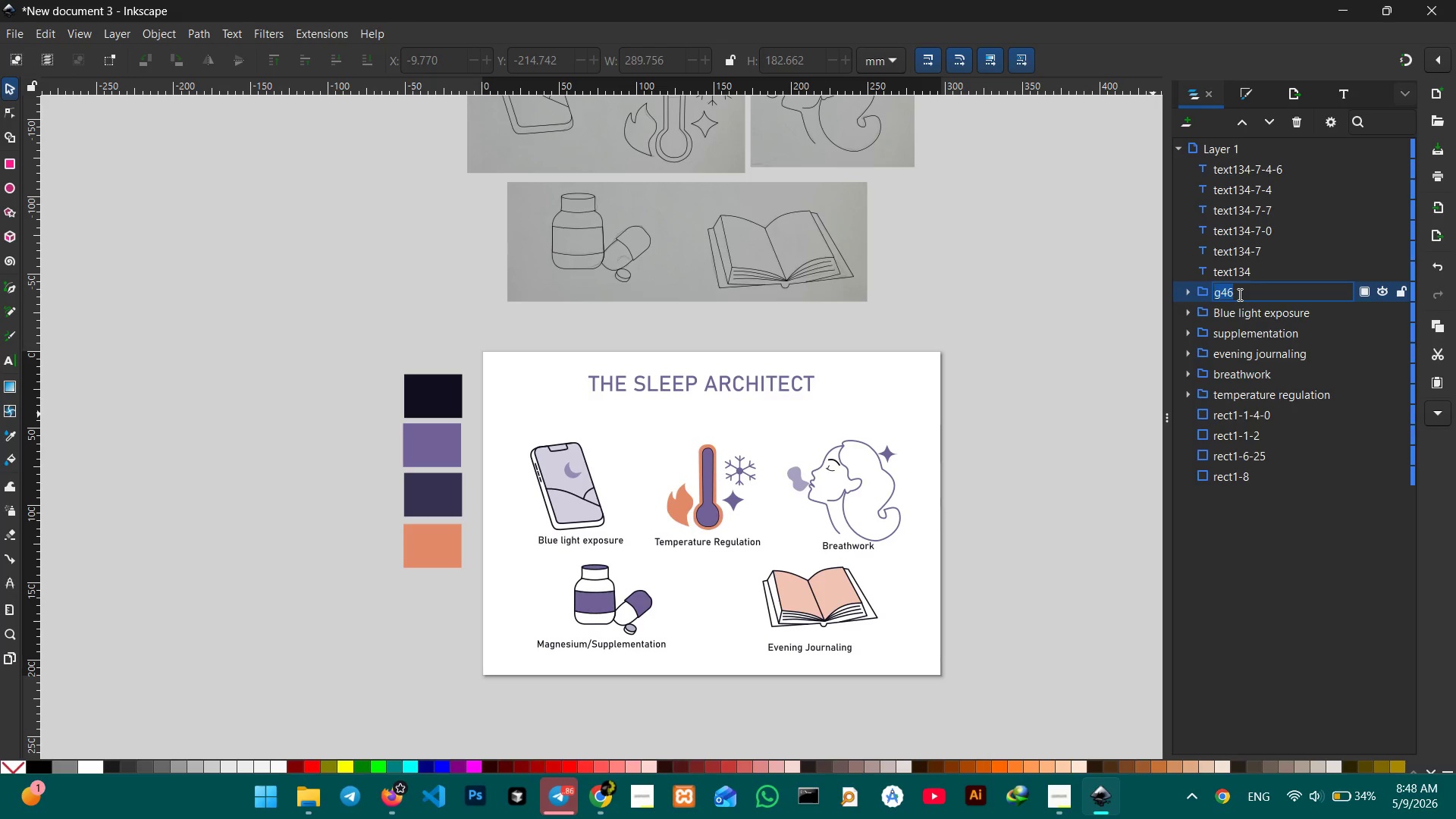 
type(sketchs)
 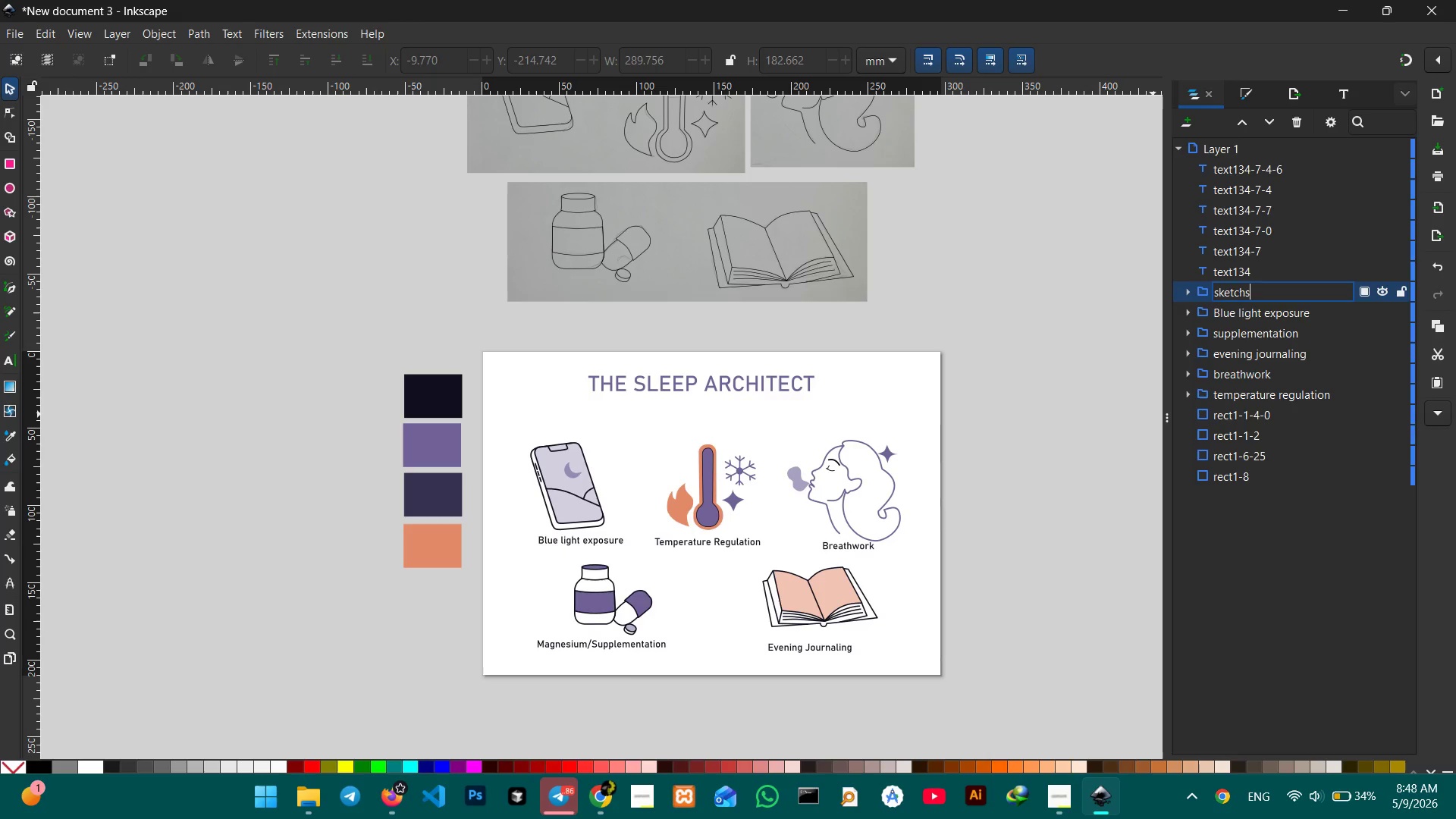 
key(Enter)
 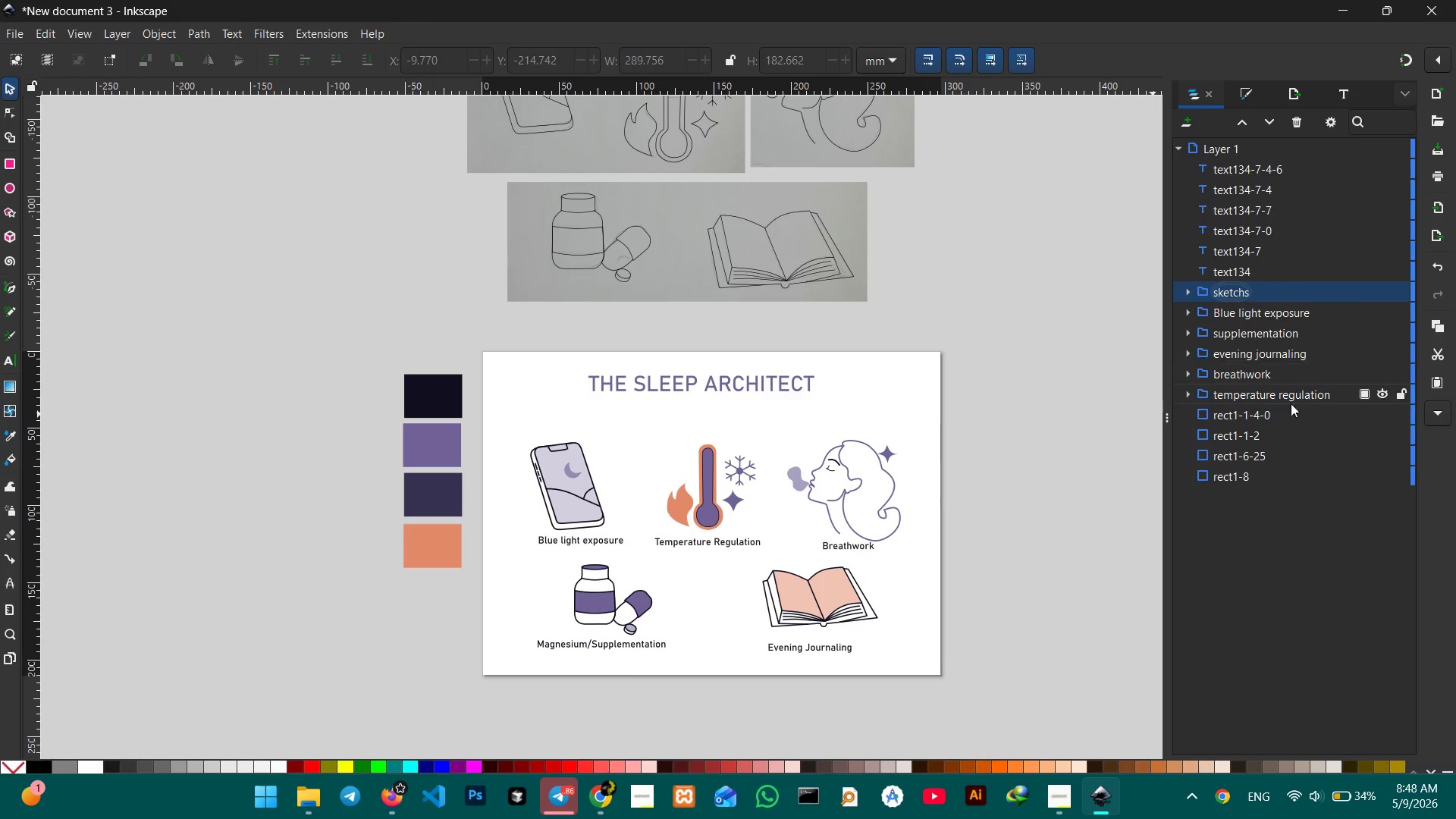 
left_click([1255, 414])
 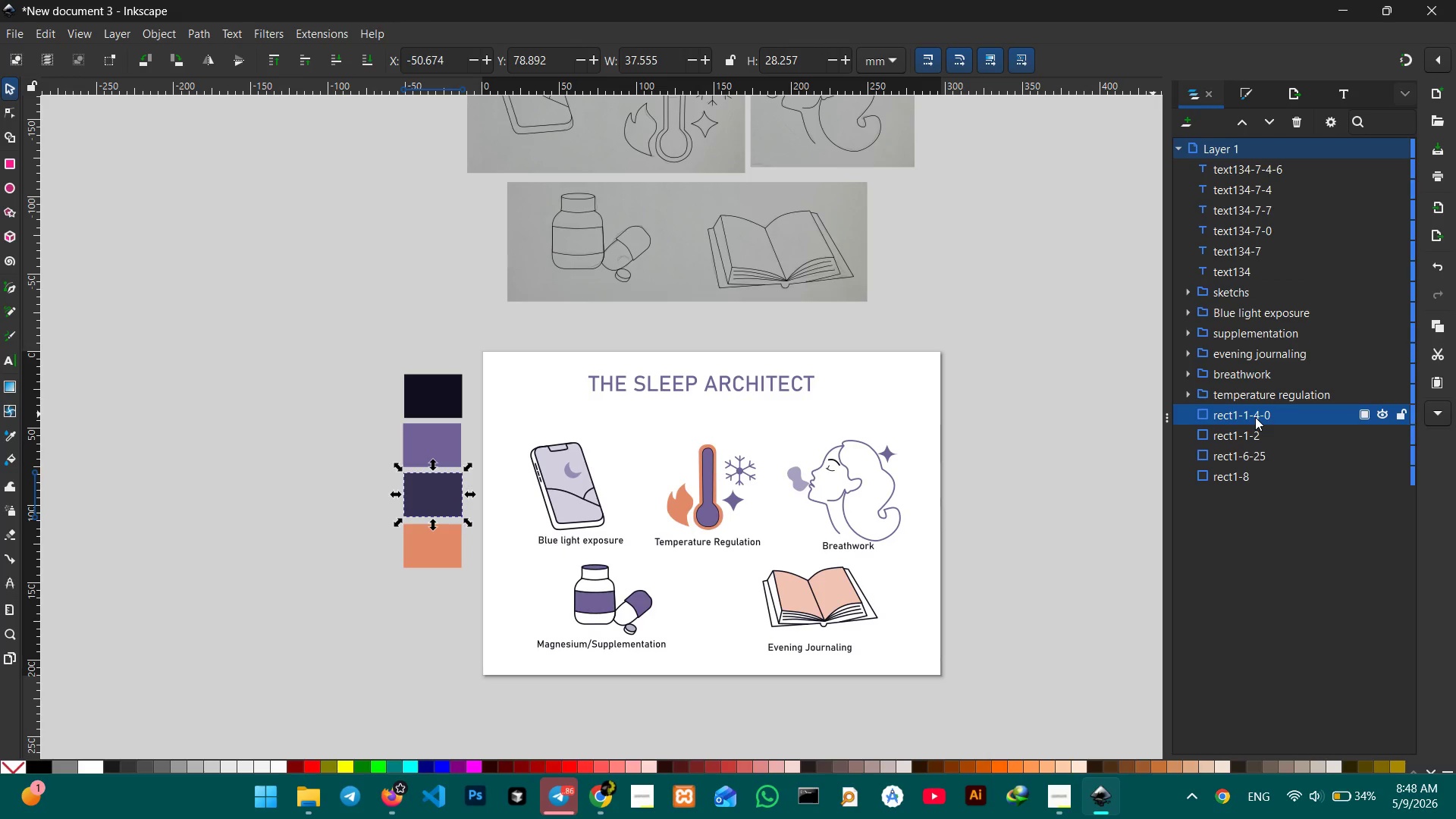 
hold_key(key=ShiftLeft, duration=1.95)
left_click([1258, 432])
 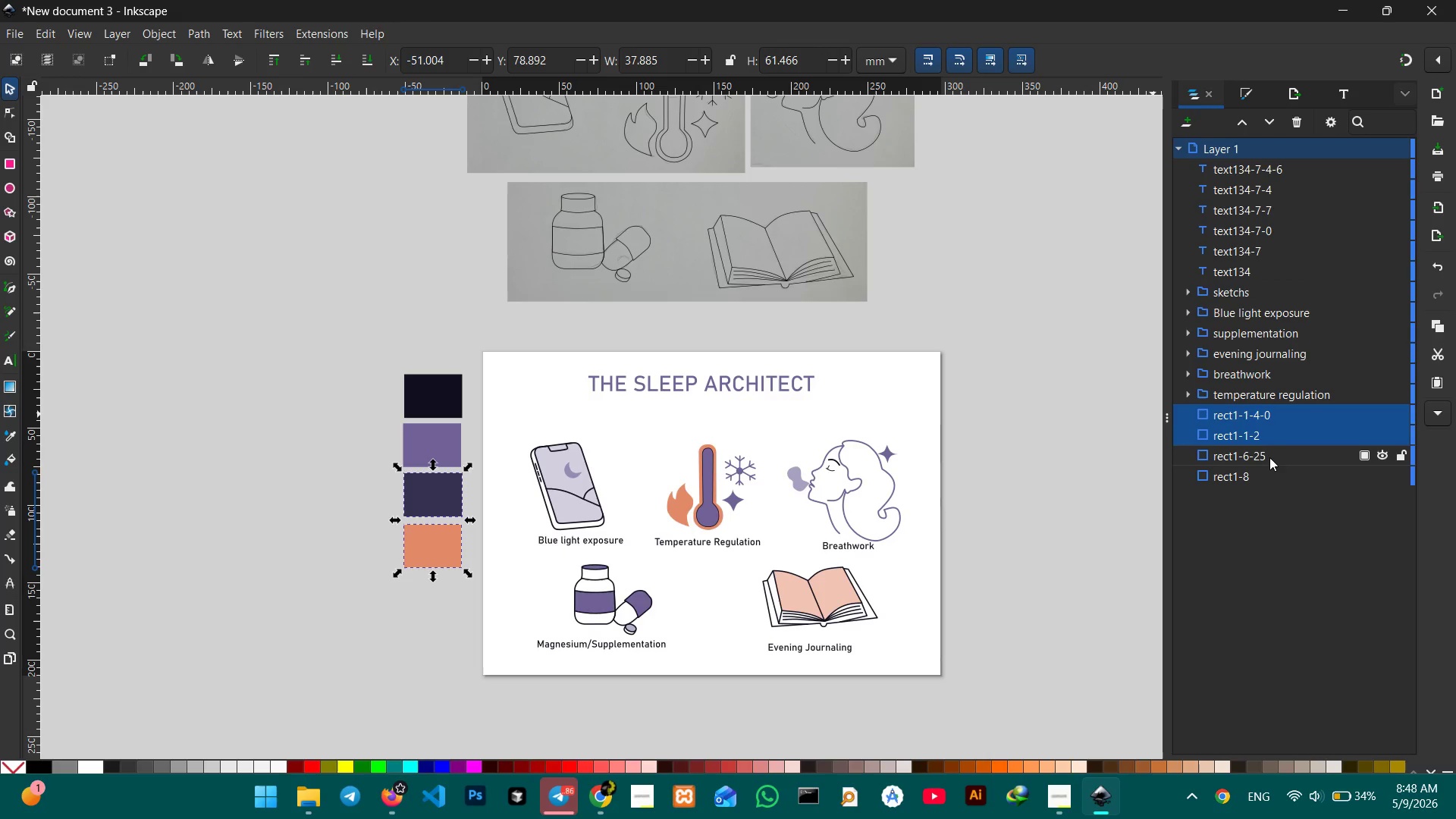 
double_click([1269, 455])
 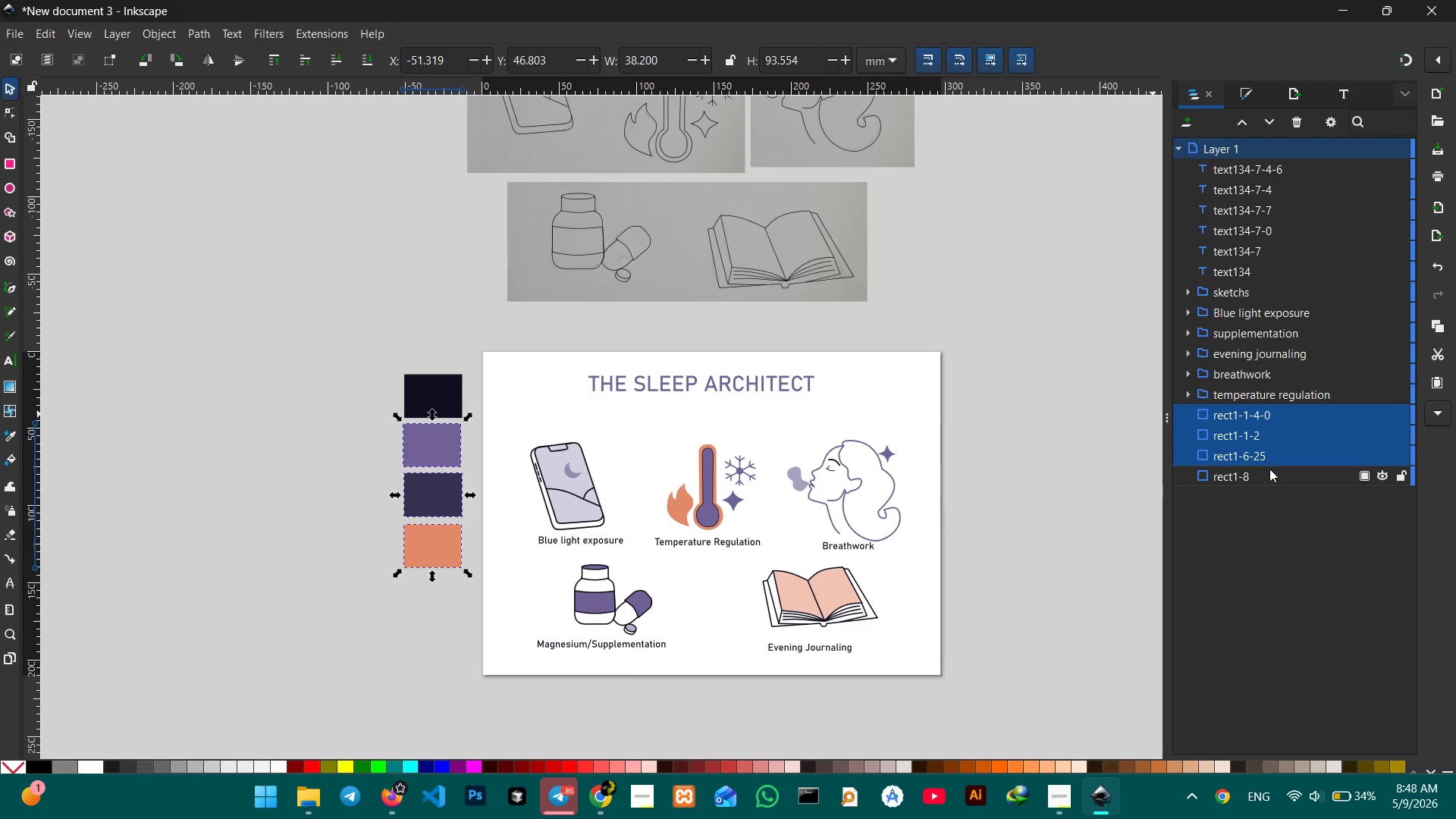 
triple_click([1269, 470])
 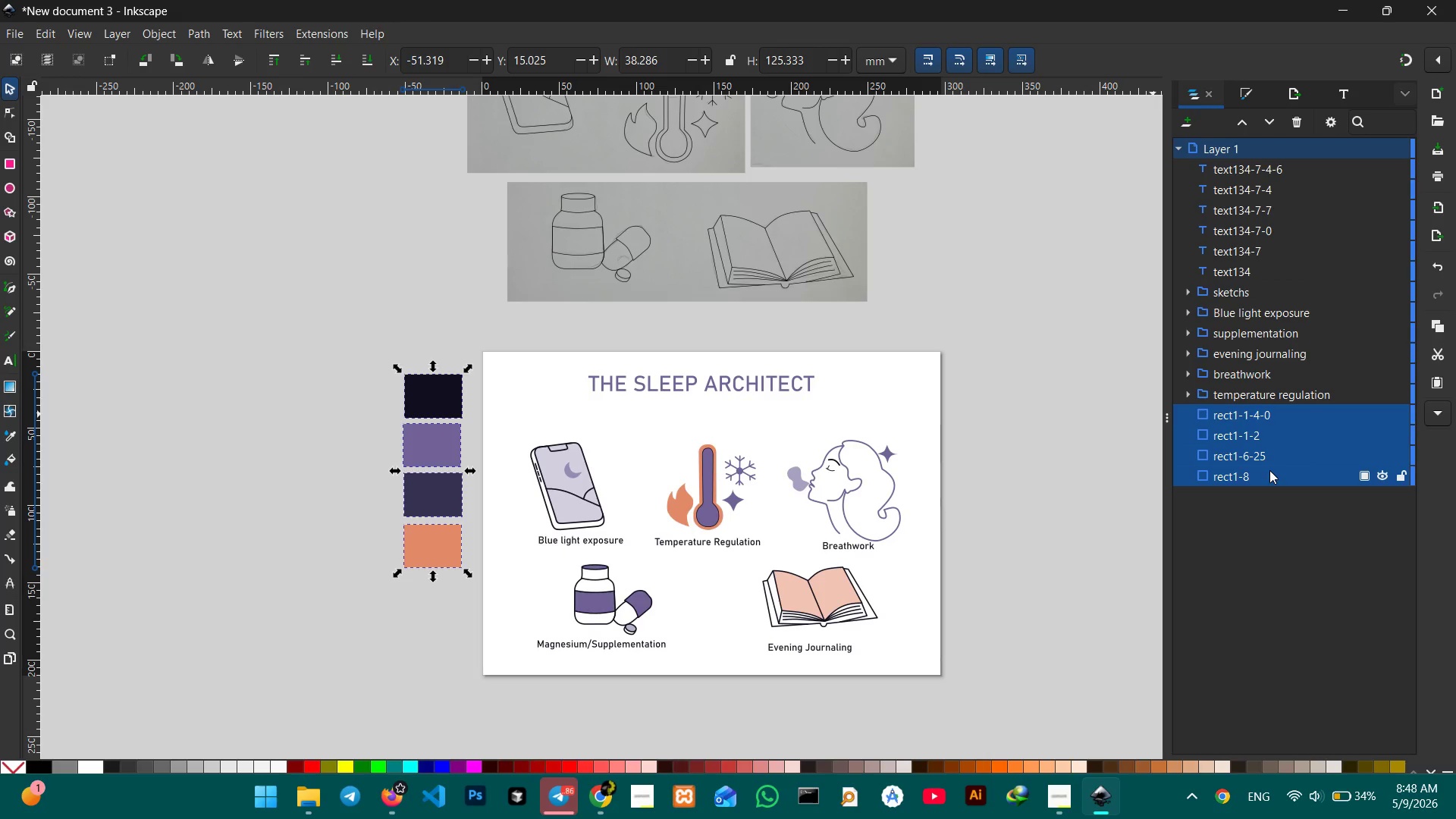 
key(Control+G)
 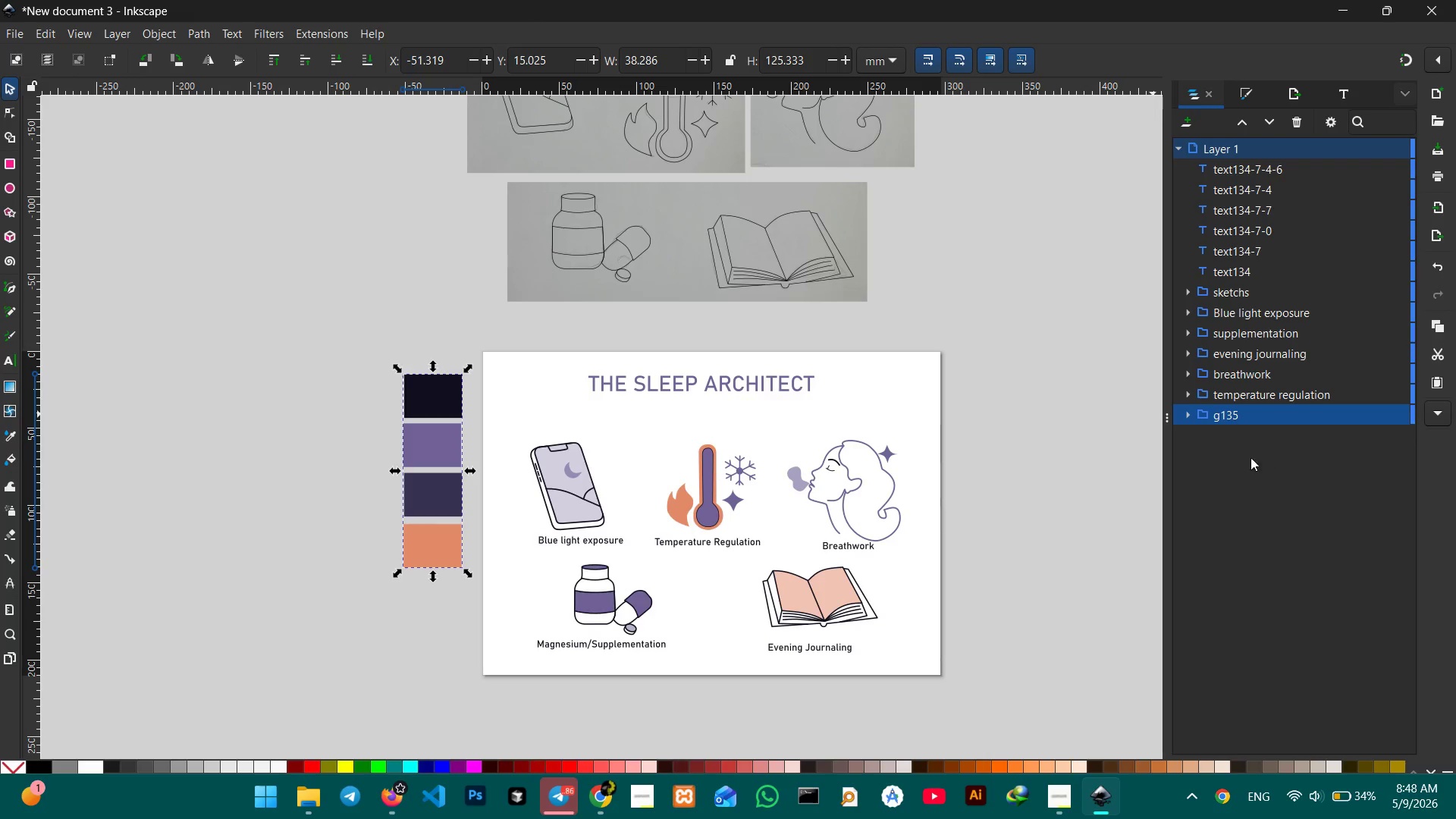 
double_click([1235, 417])
 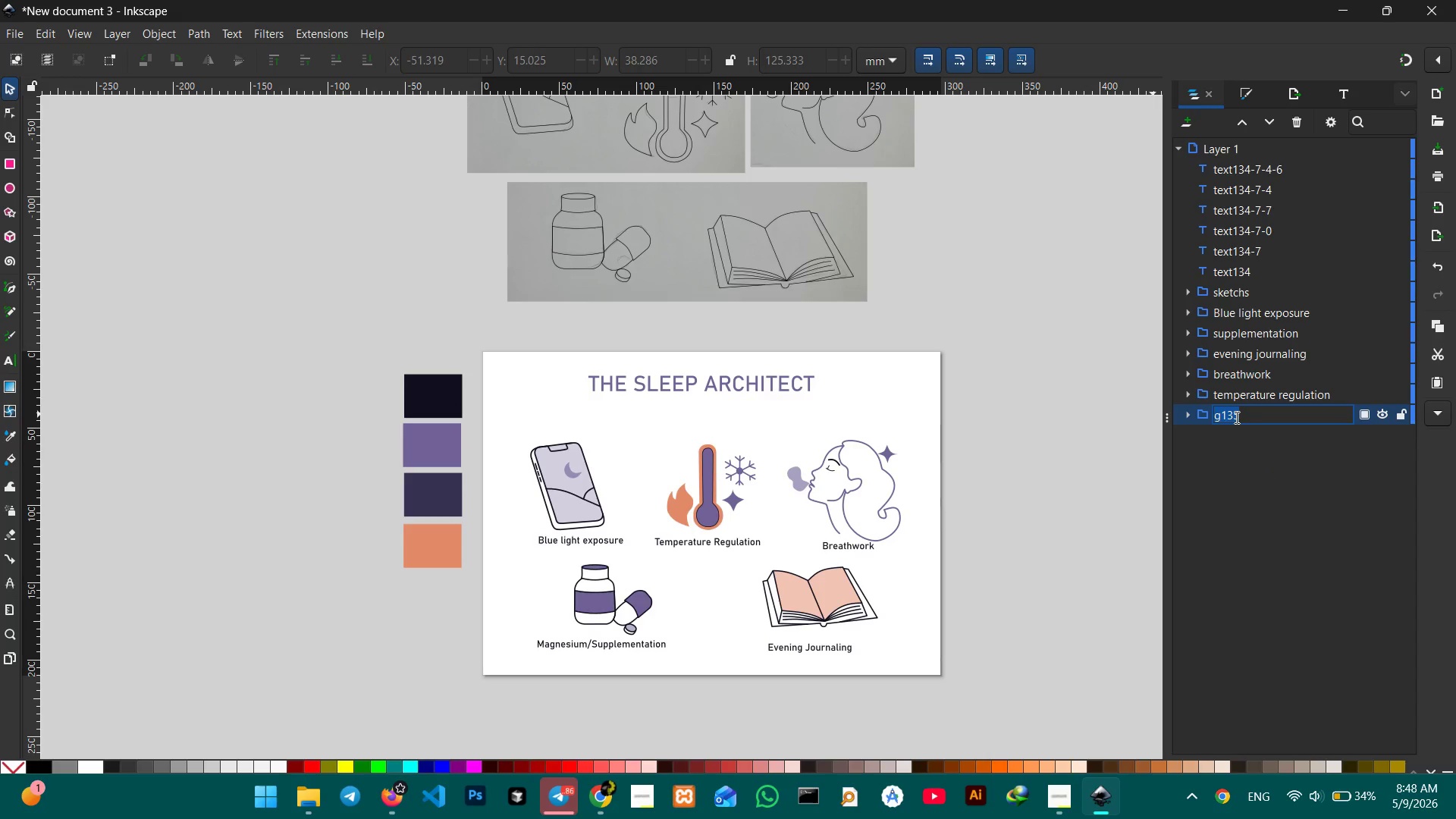 
type(color palette)
 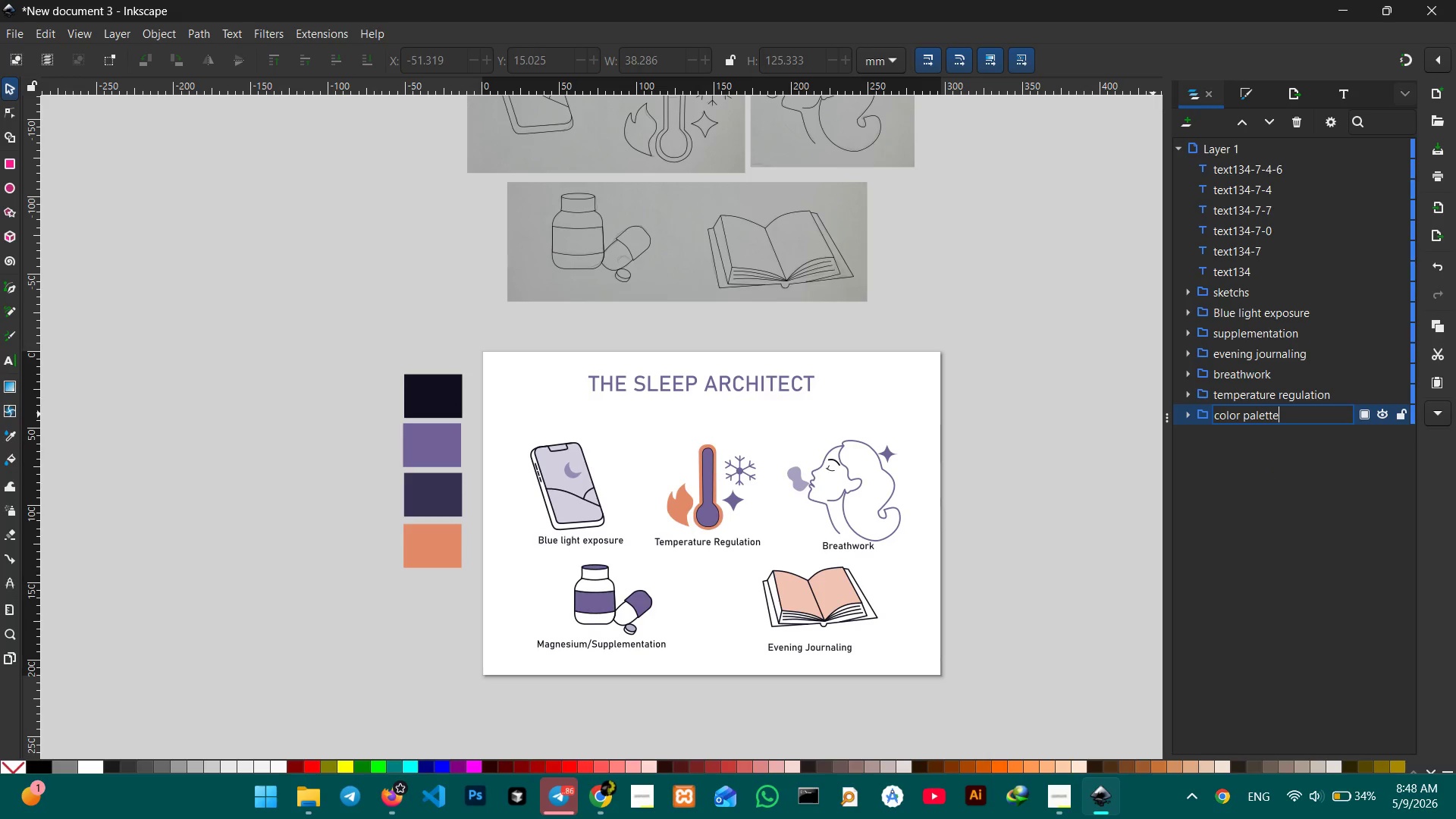 
key(Enter)
 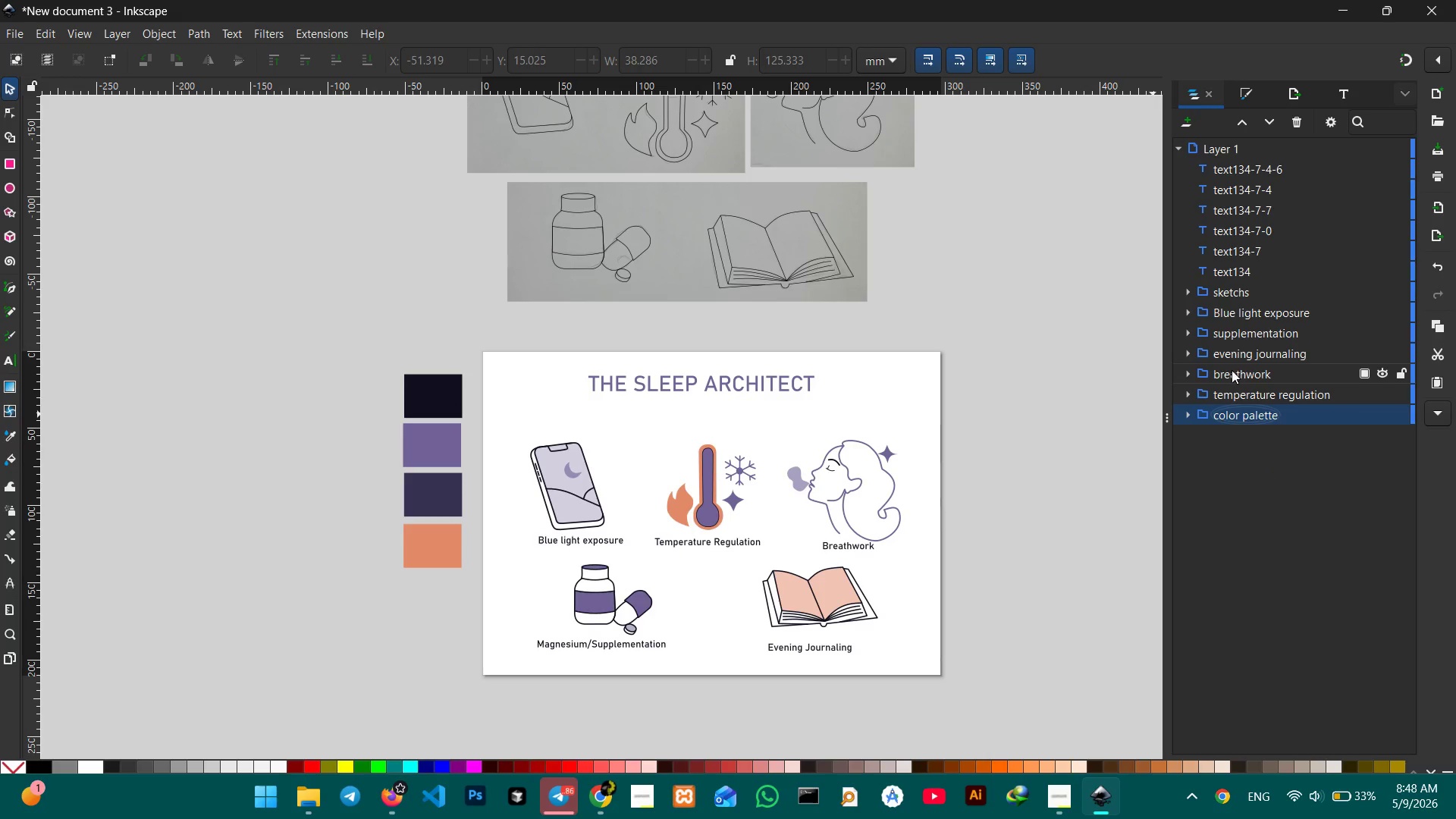 
left_click([1228, 275])
 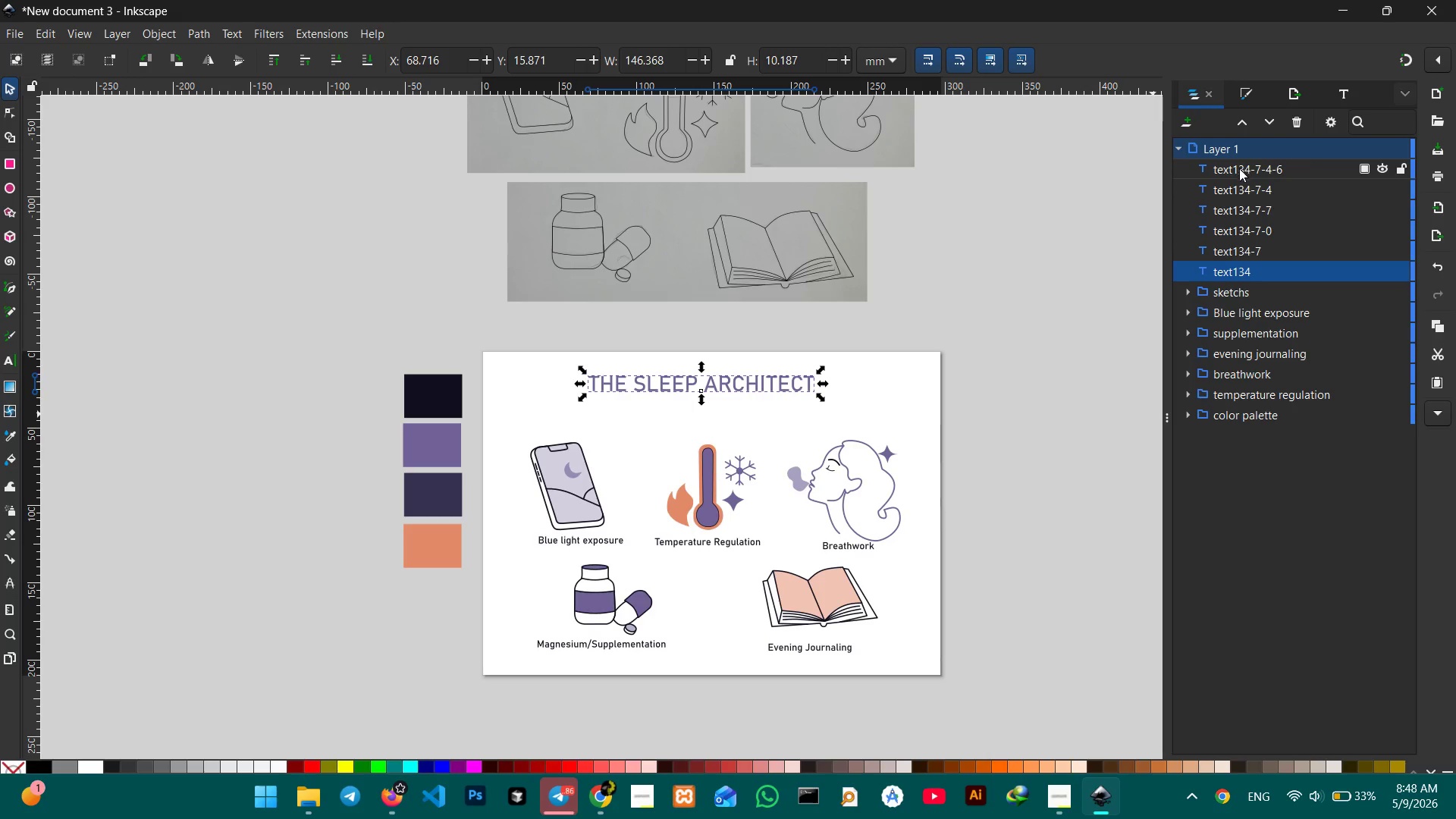 
hold_key(key=ControlLeft, duration=0.44)
scroll: coordinate [782, 414], scroll_direction: up, amount: 1.0
 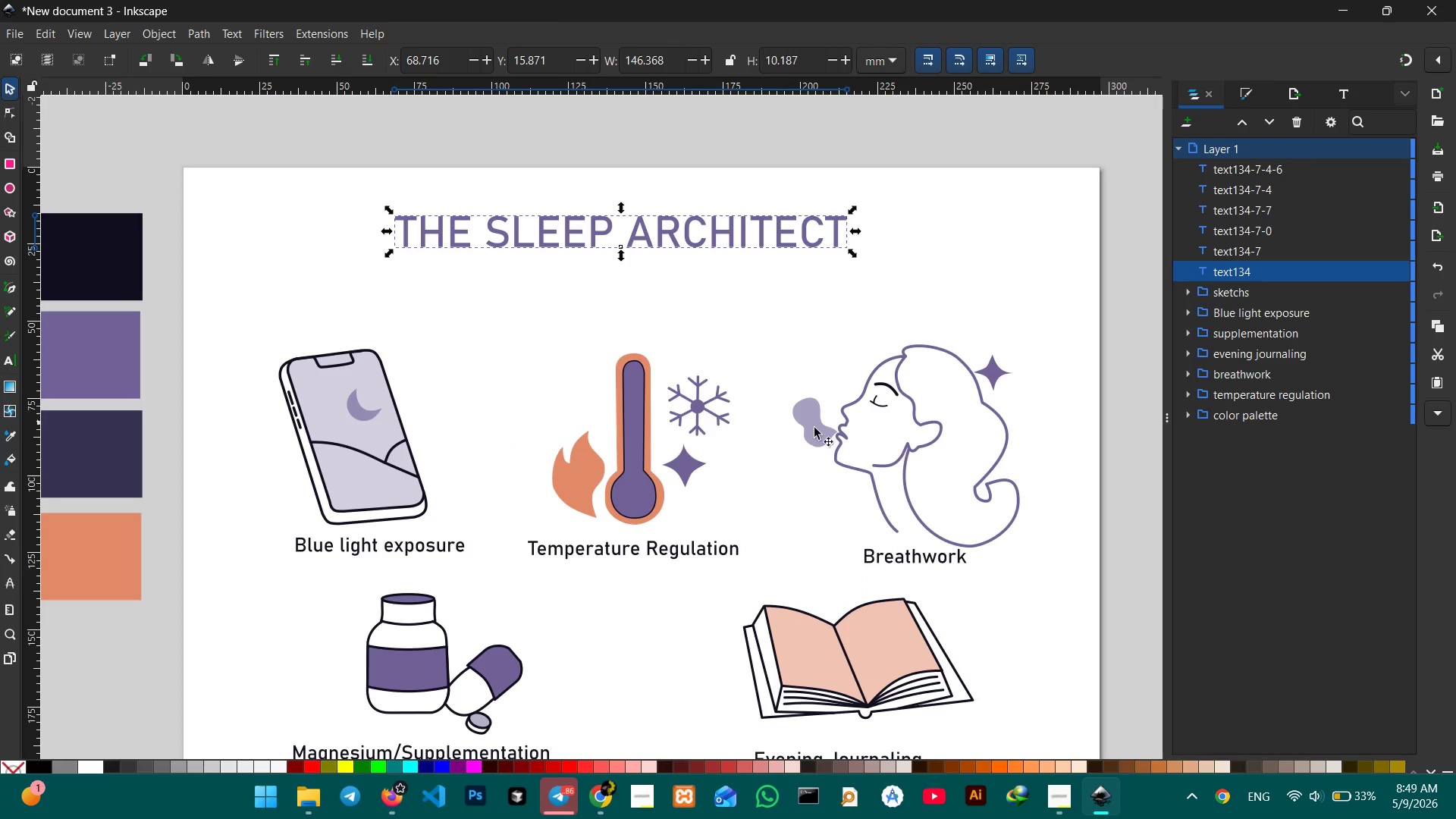 
scroll: coordinate [913, 447], scroll_direction: down, amount: 2.0
 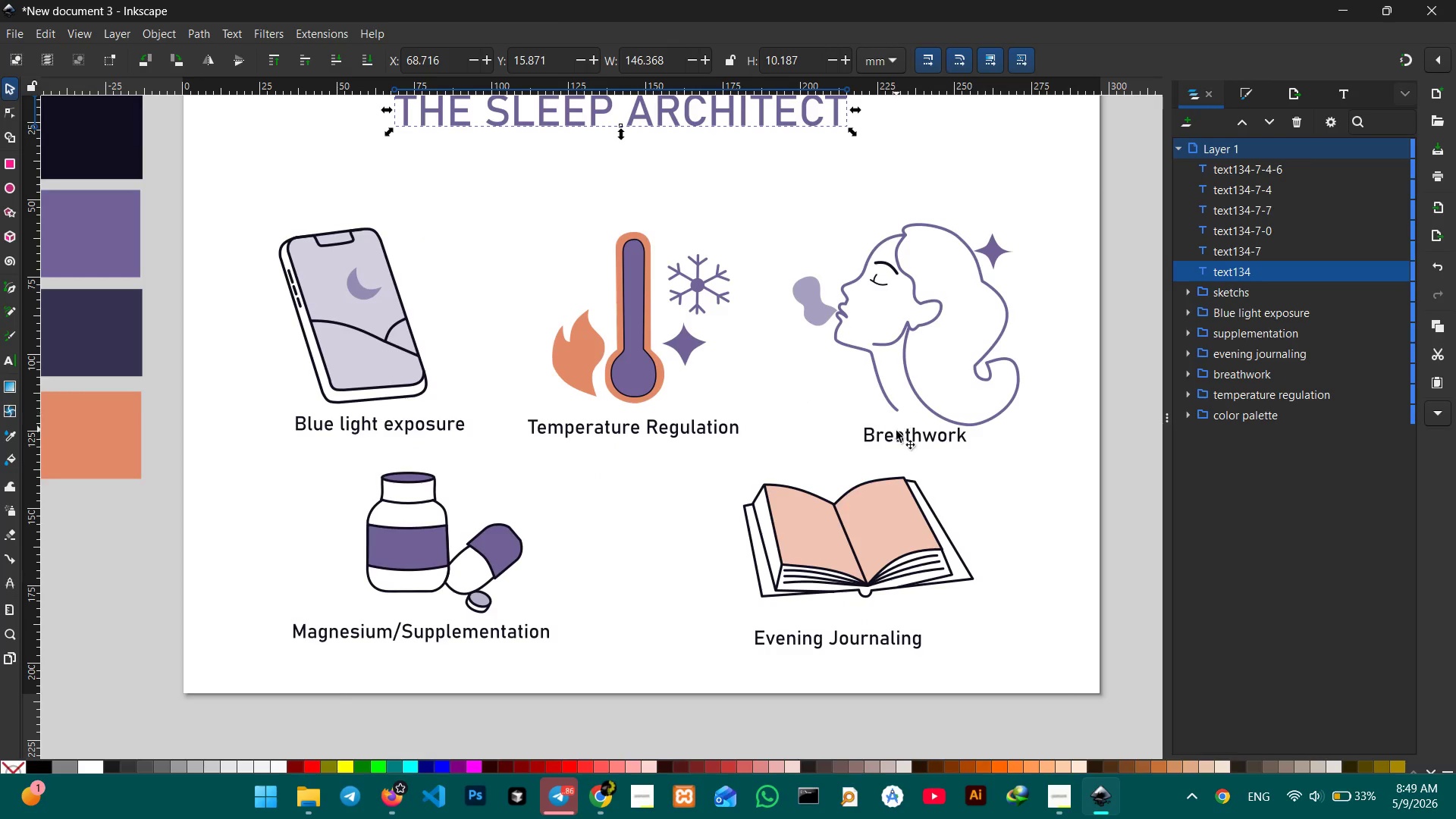 
left_click([896, 432])
 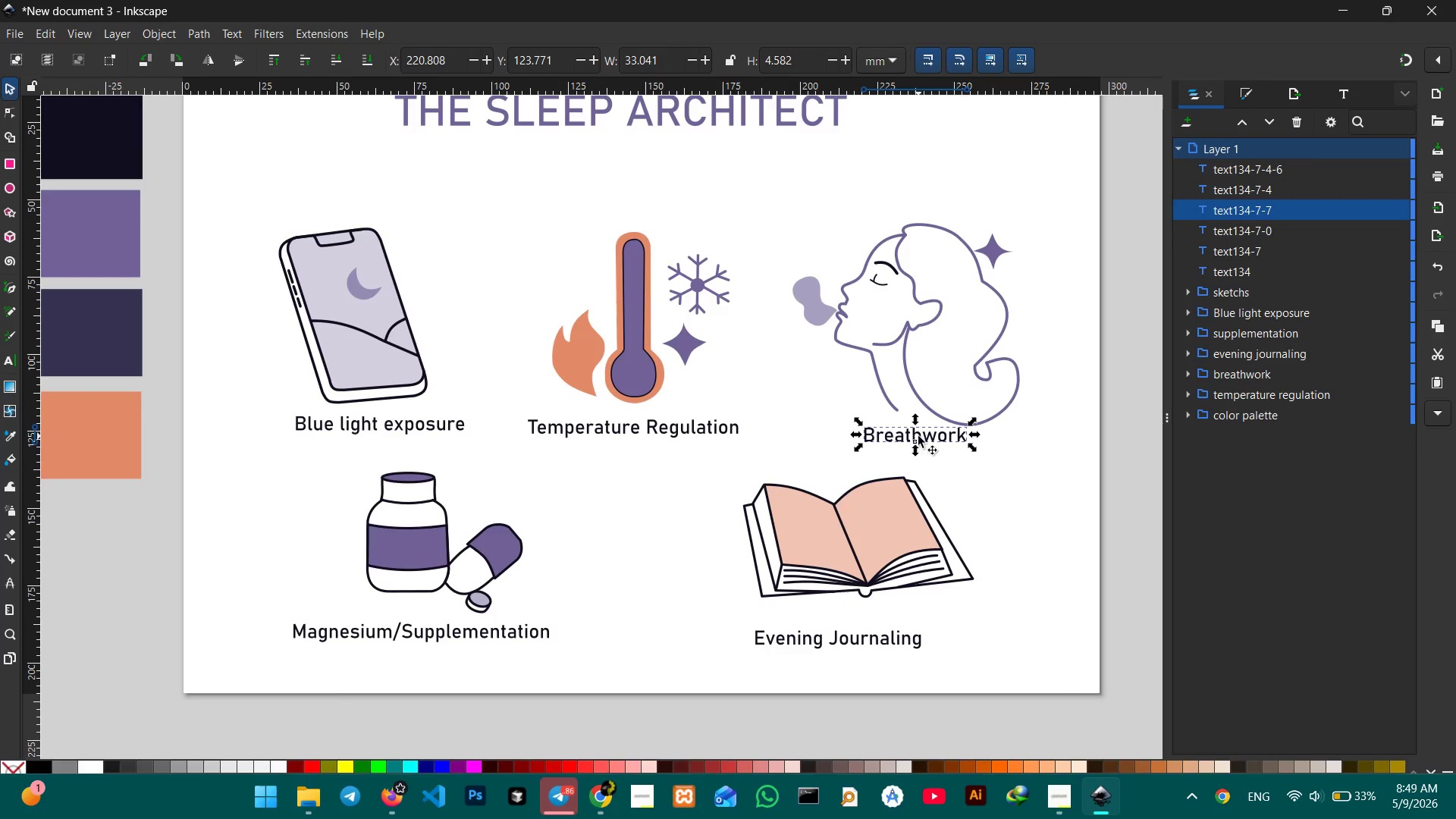 
left_click_drag(start_coordinate=[920, 436], to_coordinate=[947, 441])
 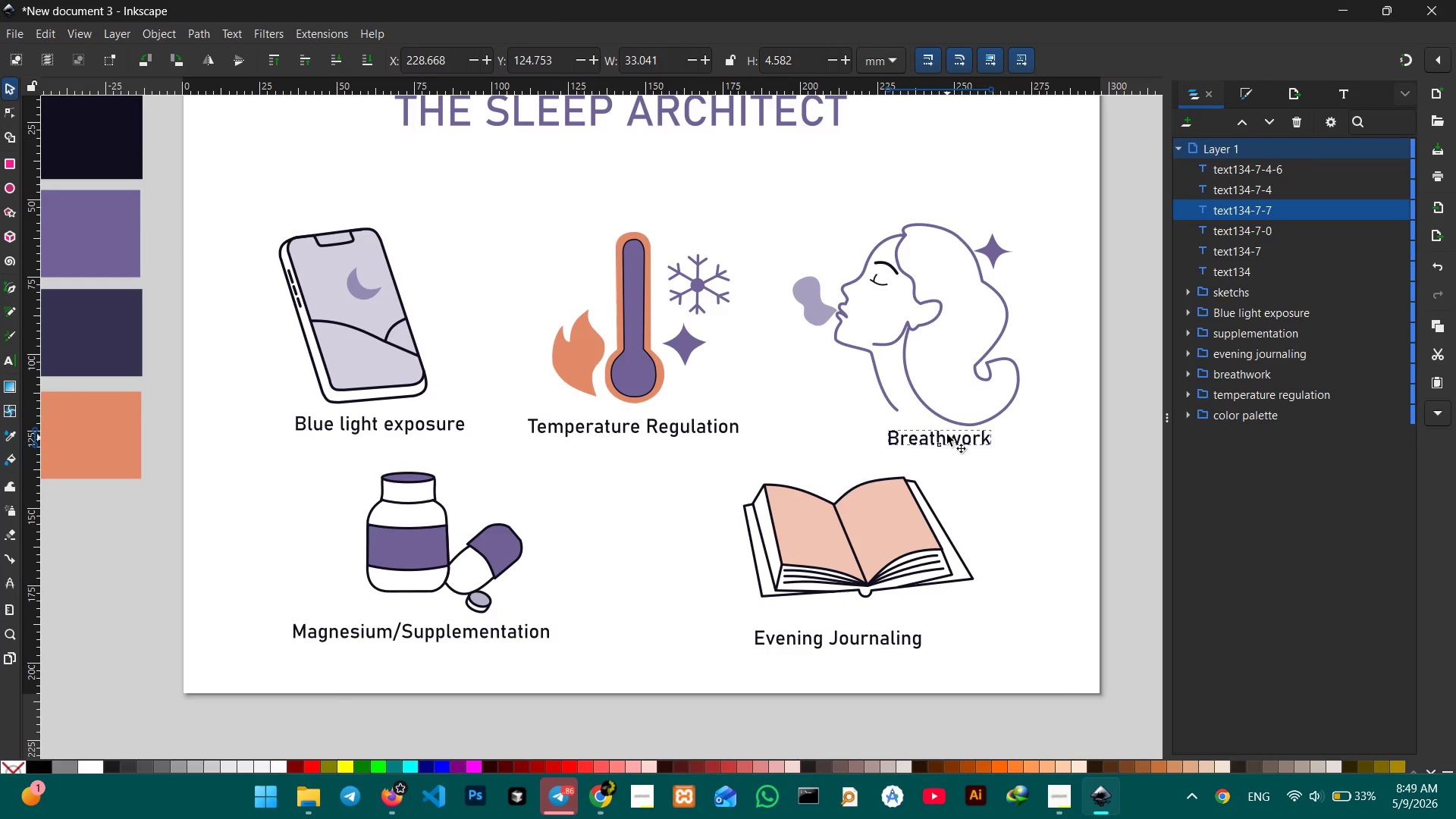 
left_click([905, 332])
 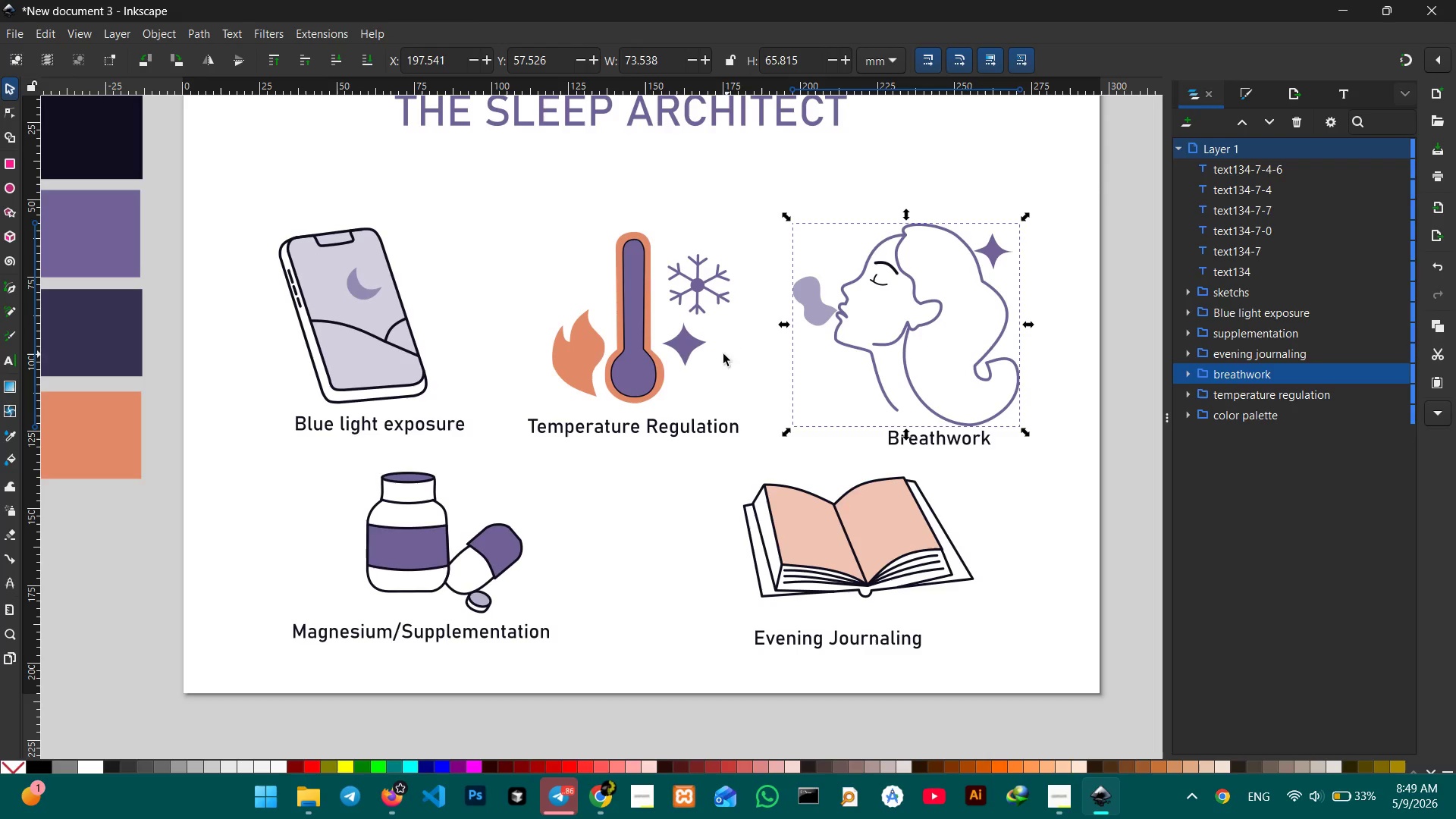 
hold_key(key=ShiftLeft, duration=1.17)
left_click([630, 353])
 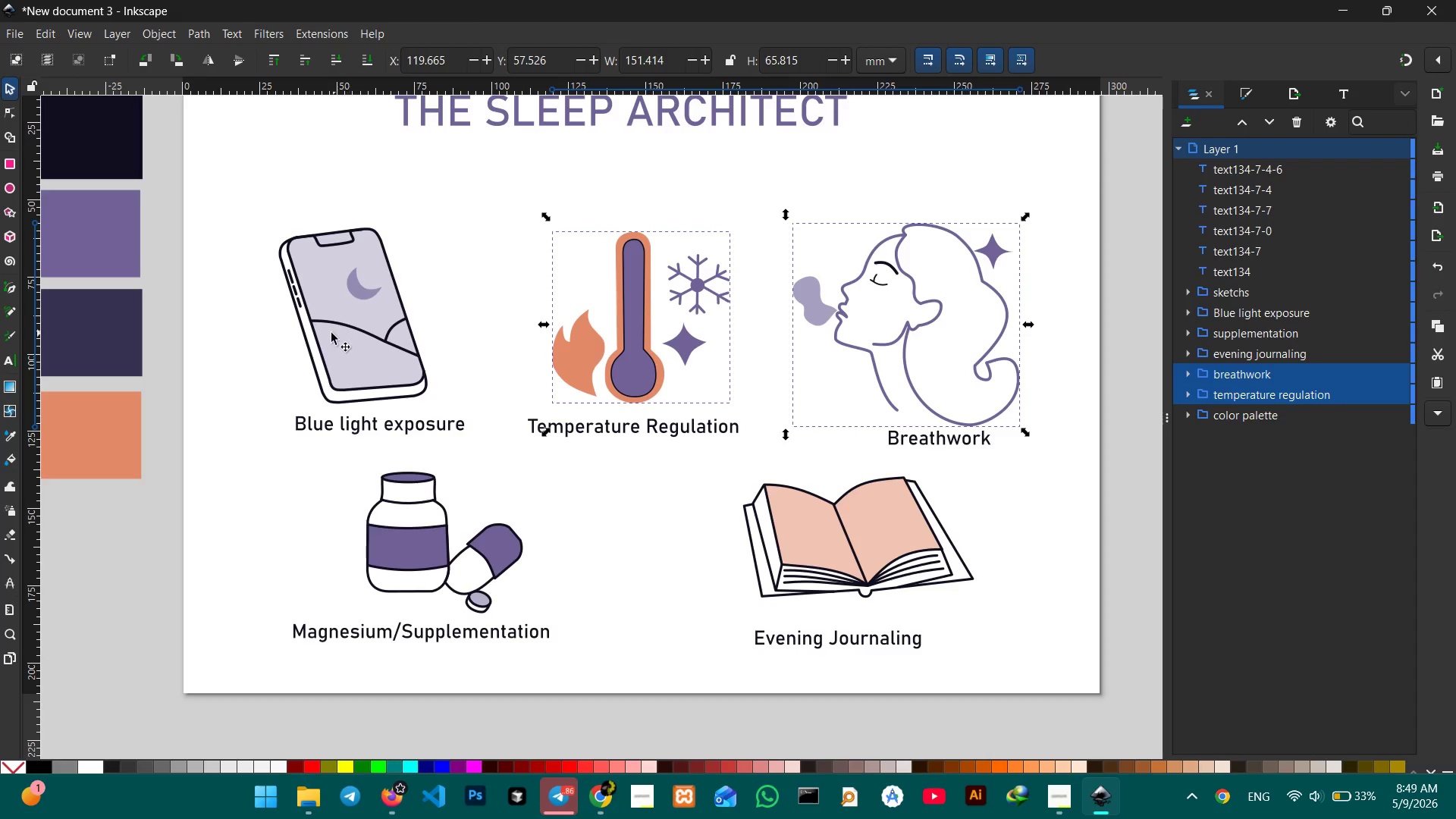 
left_click([336, 333])
 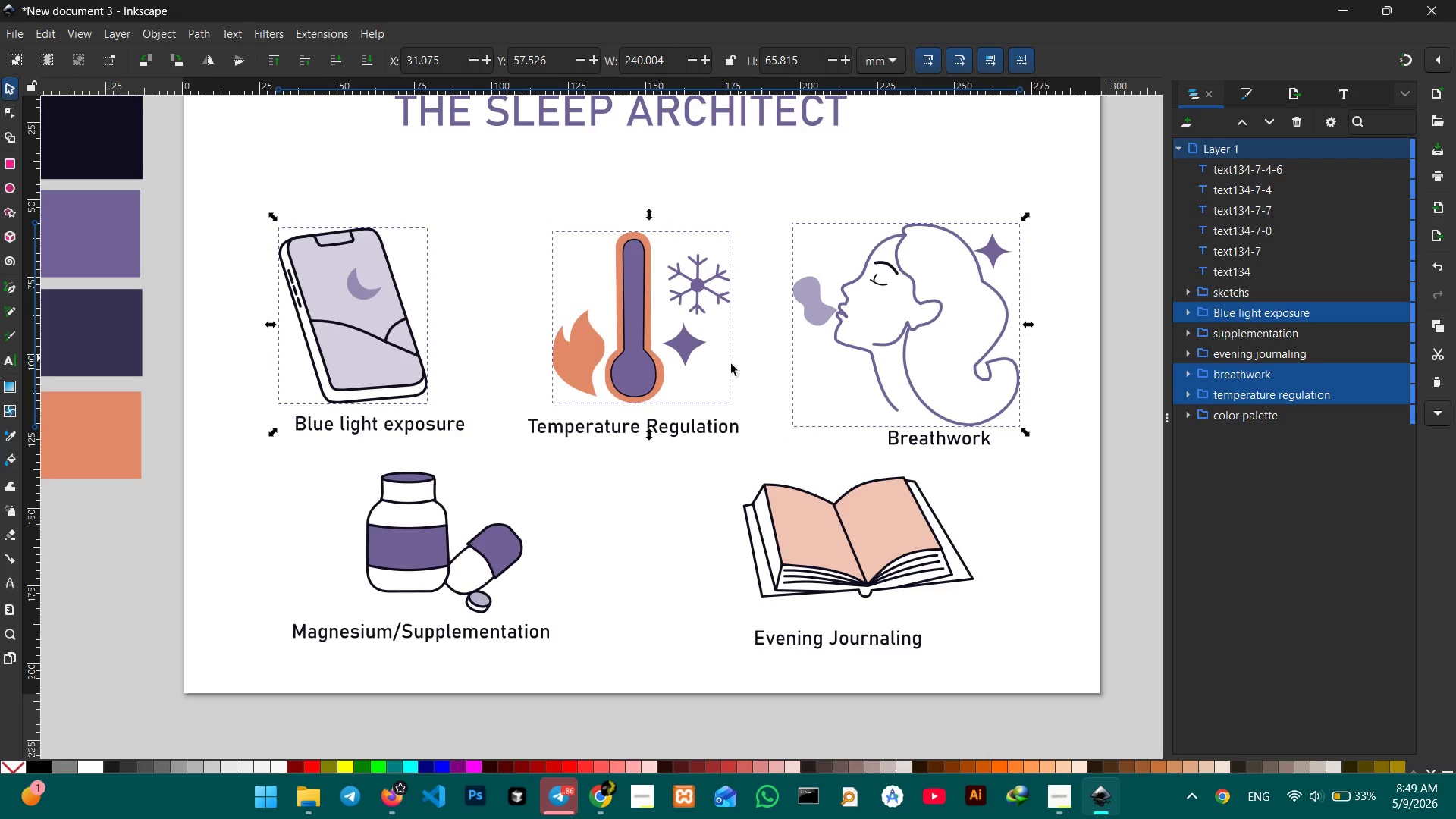 
scroll: coordinate [724, 371], scroll_direction: up, amount: 1.0
 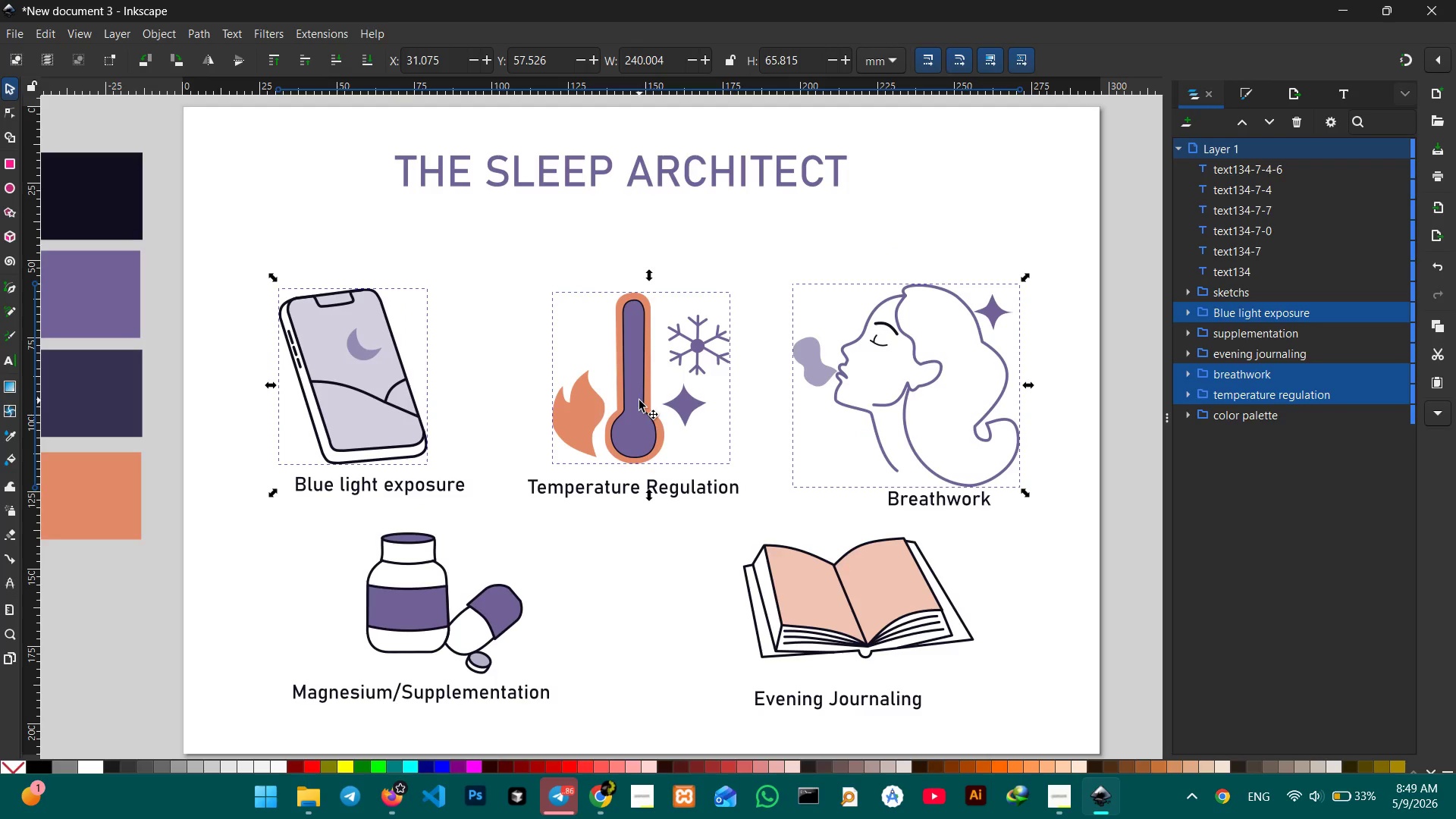 
left_click_drag(start_coordinate=[639, 400], to_coordinate=[636, 359])
 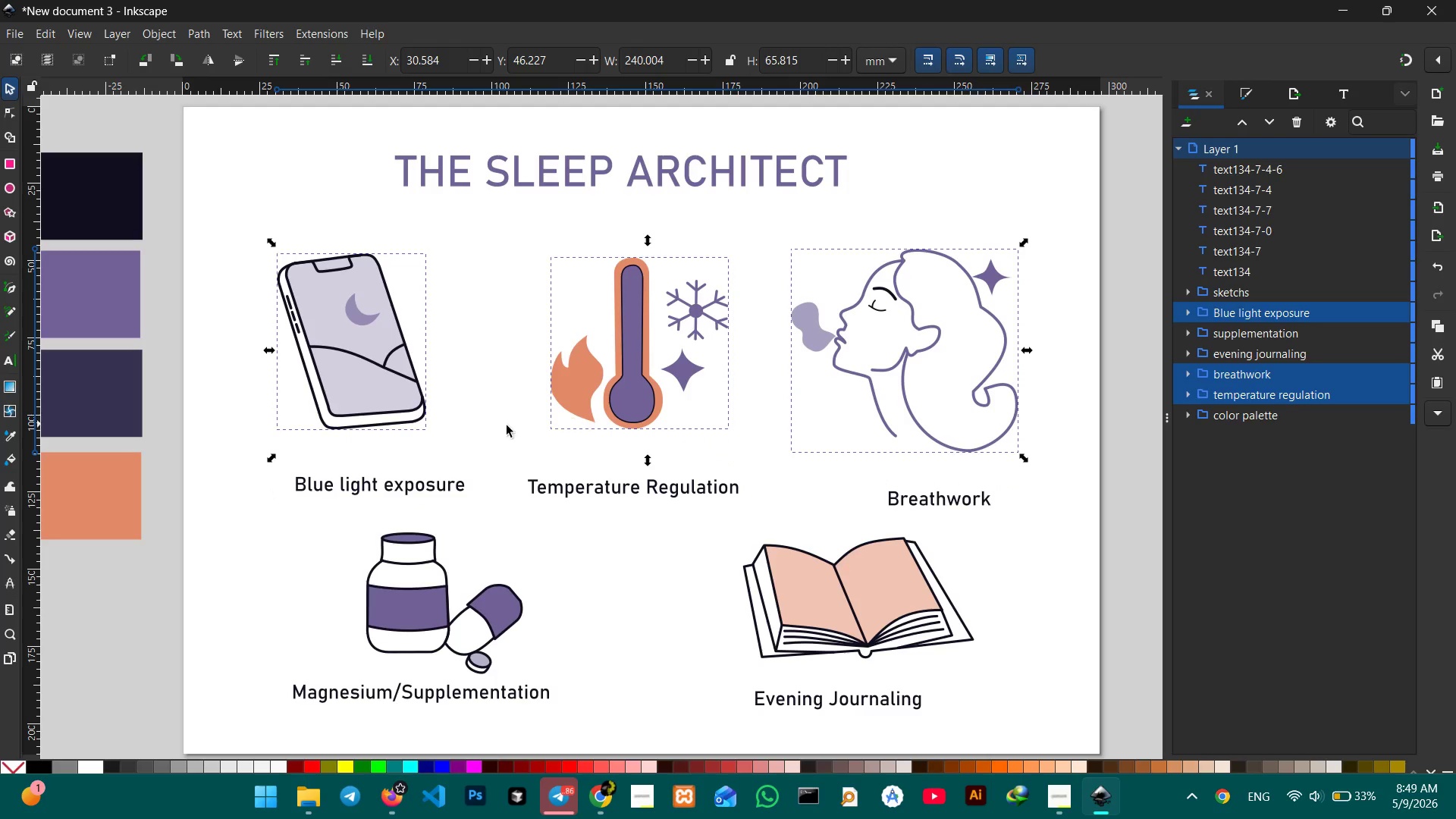 
left_click([501, 428])
 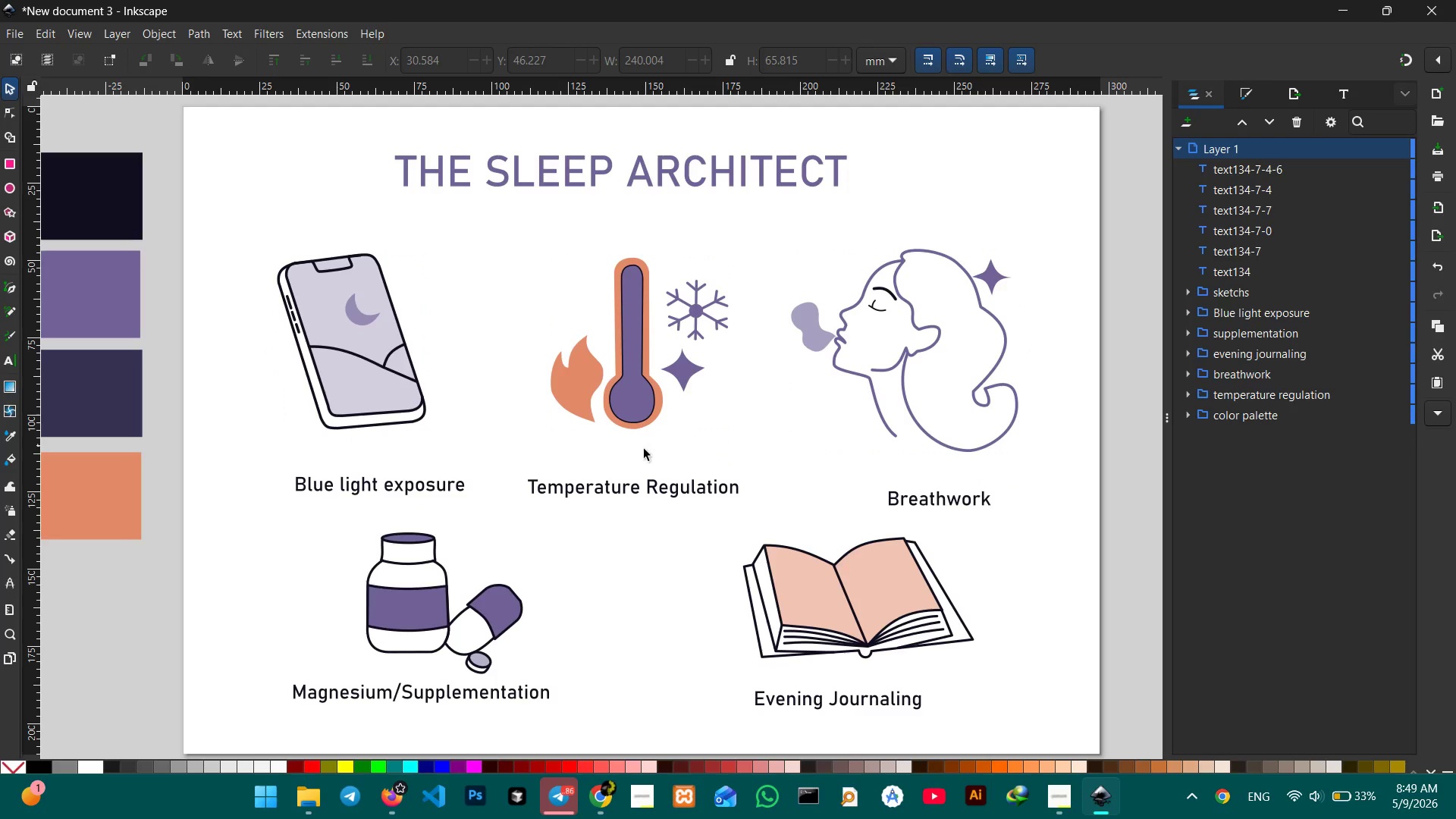 
scroll: coordinate [610, 452], scroll_direction: down, amount: 1.0
 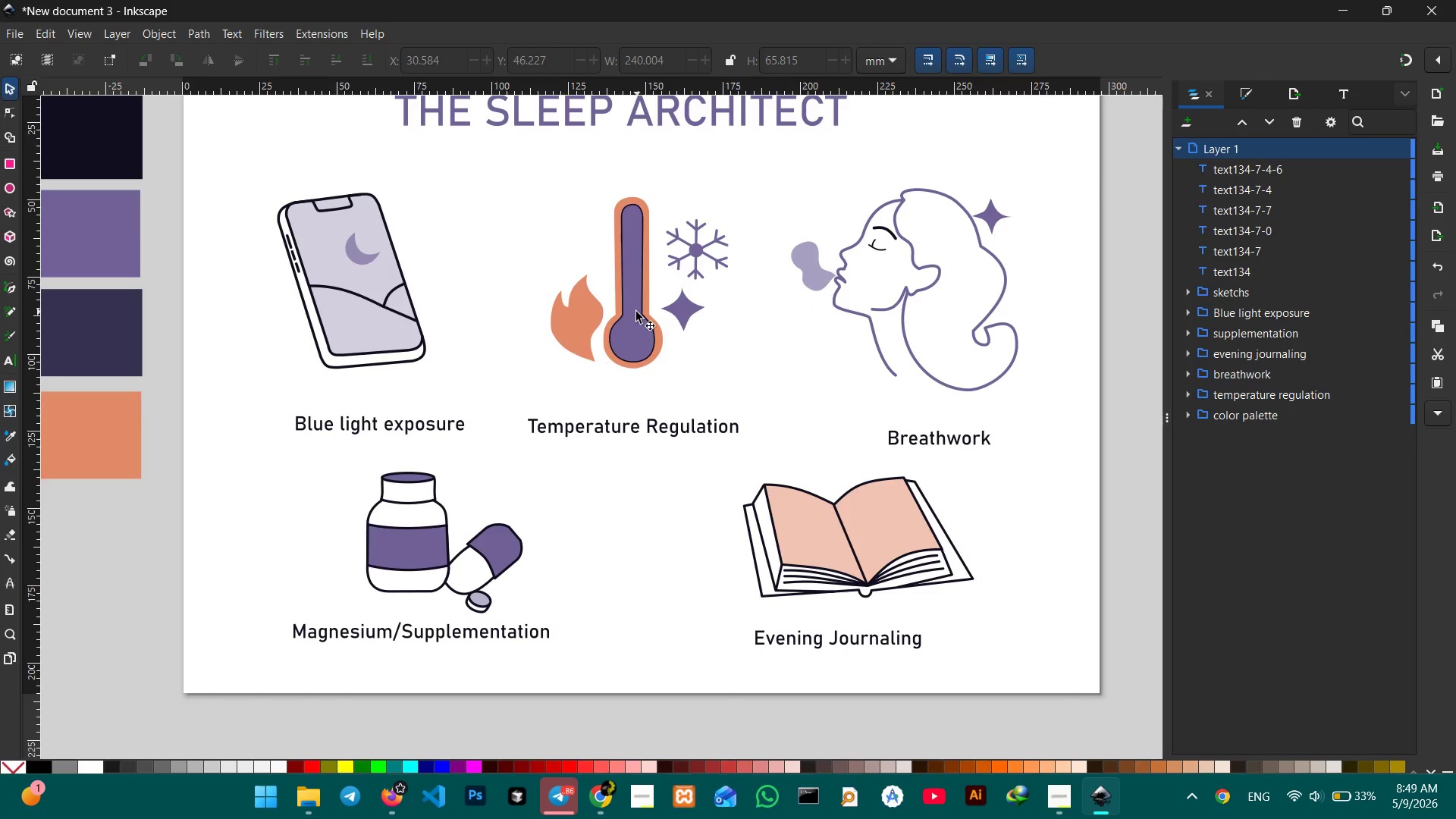 
left_click_drag(start_coordinate=[636, 312], to_coordinate=[623, 312])
 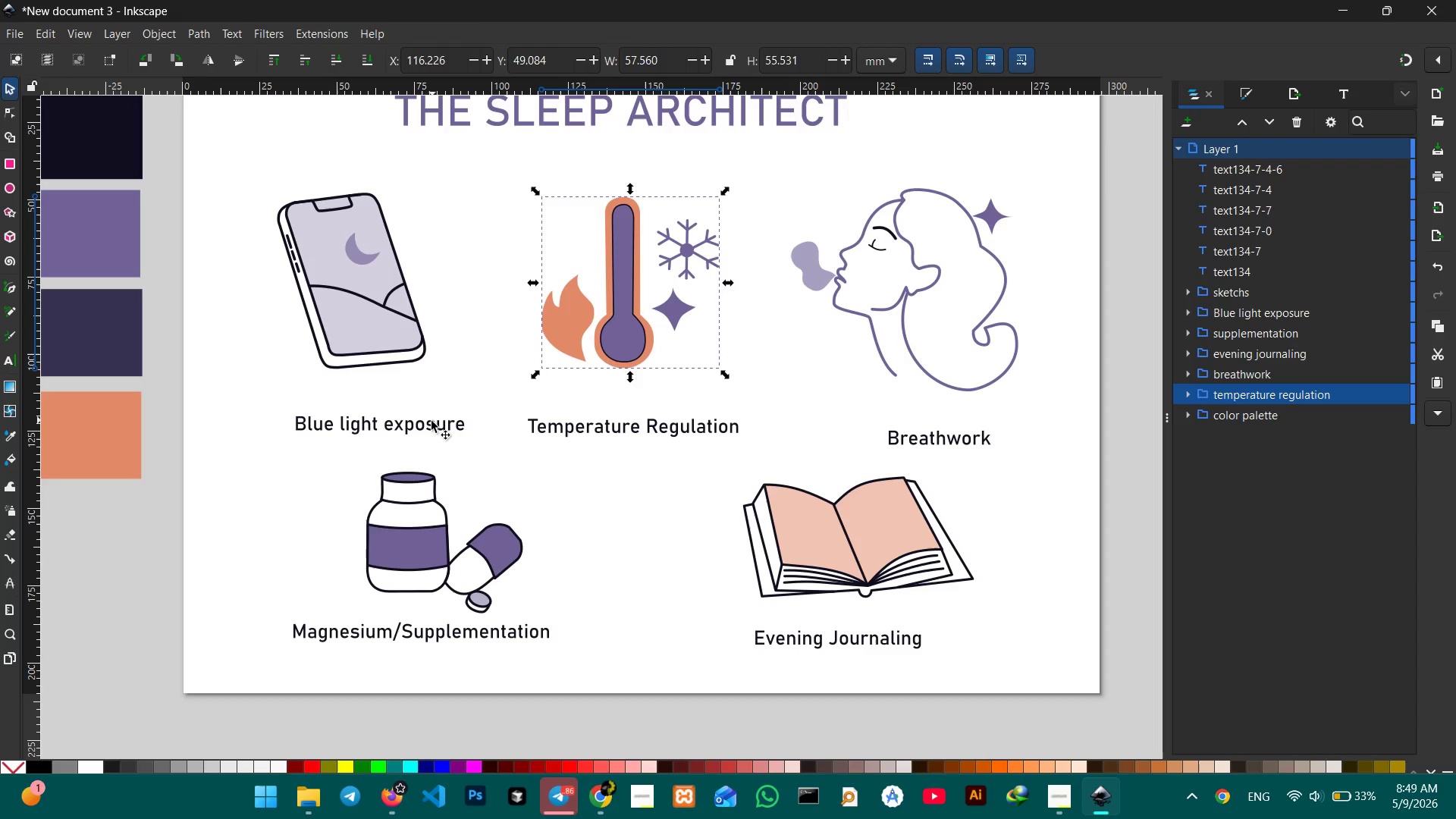 
left_click_drag(start_coordinate=[431, 422], to_coordinate=[427, 403])
 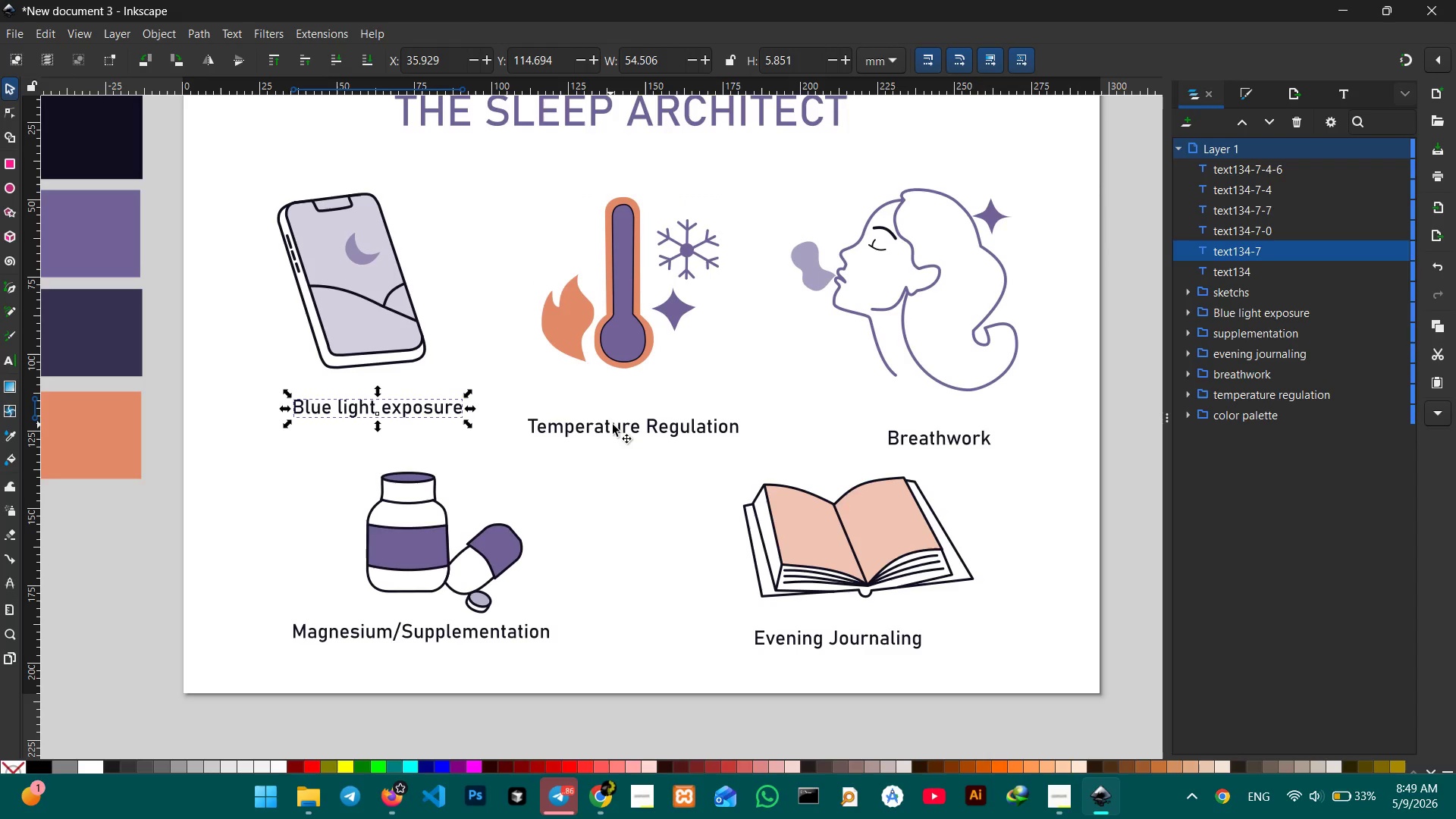 
left_click_drag(start_coordinate=[613, 424], to_coordinate=[616, 401])
 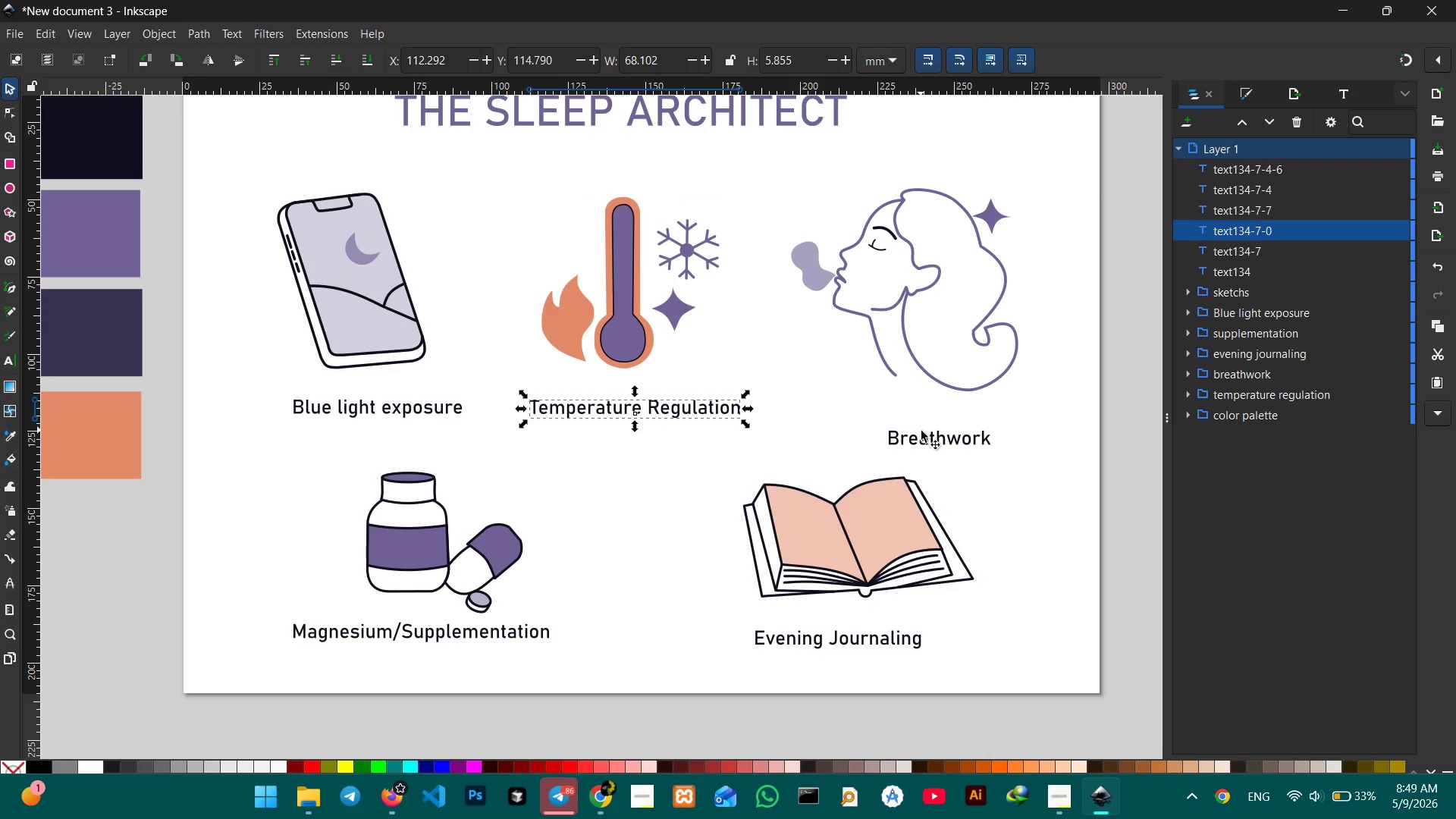 
left_click_drag(start_coordinate=[922, 435], to_coordinate=[912, 402])
 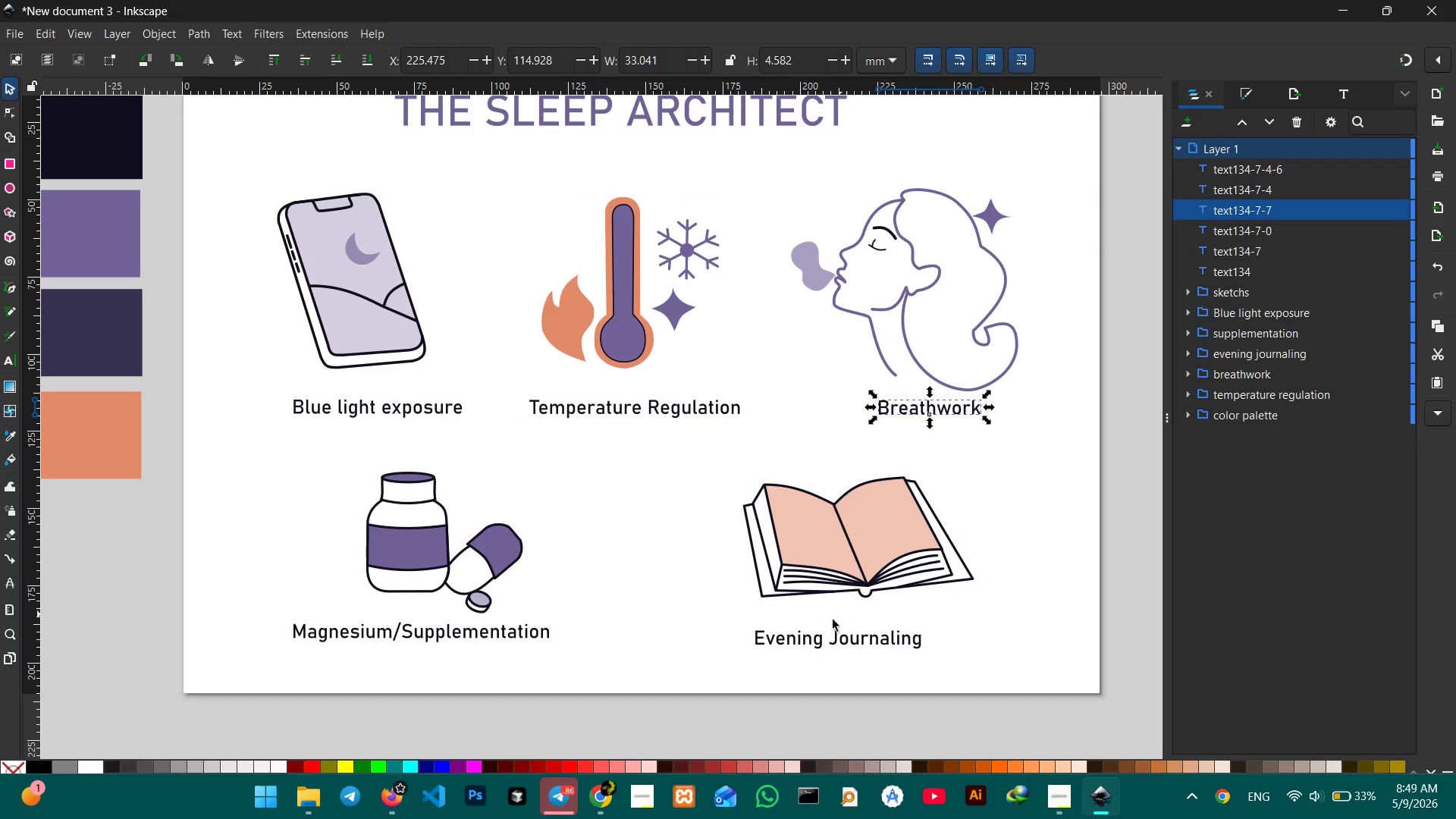 
left_click([822, 642])
 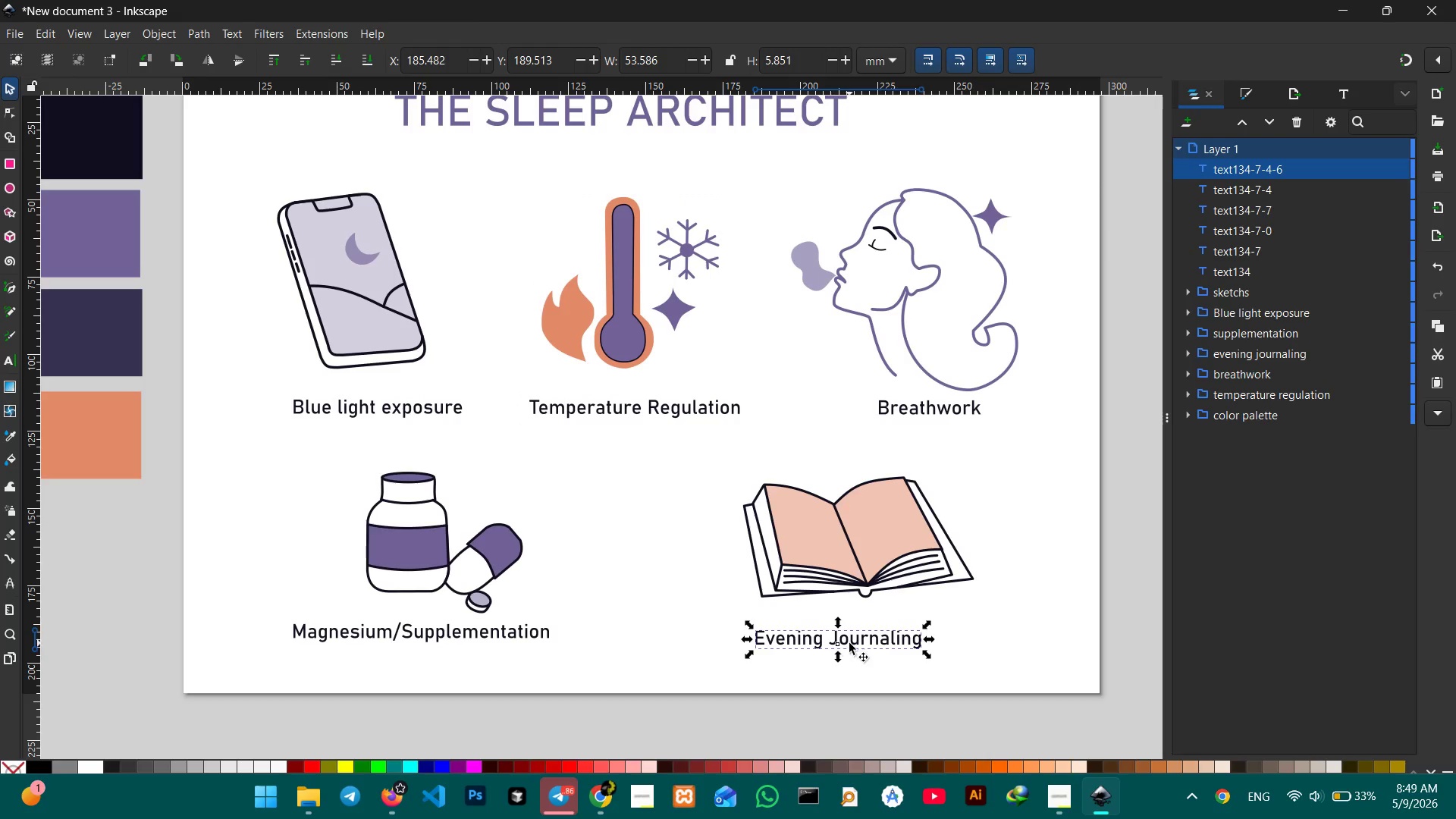 
left_click_drag(start_coordinate=[849, 643], to_coordinate=[885, 639])
 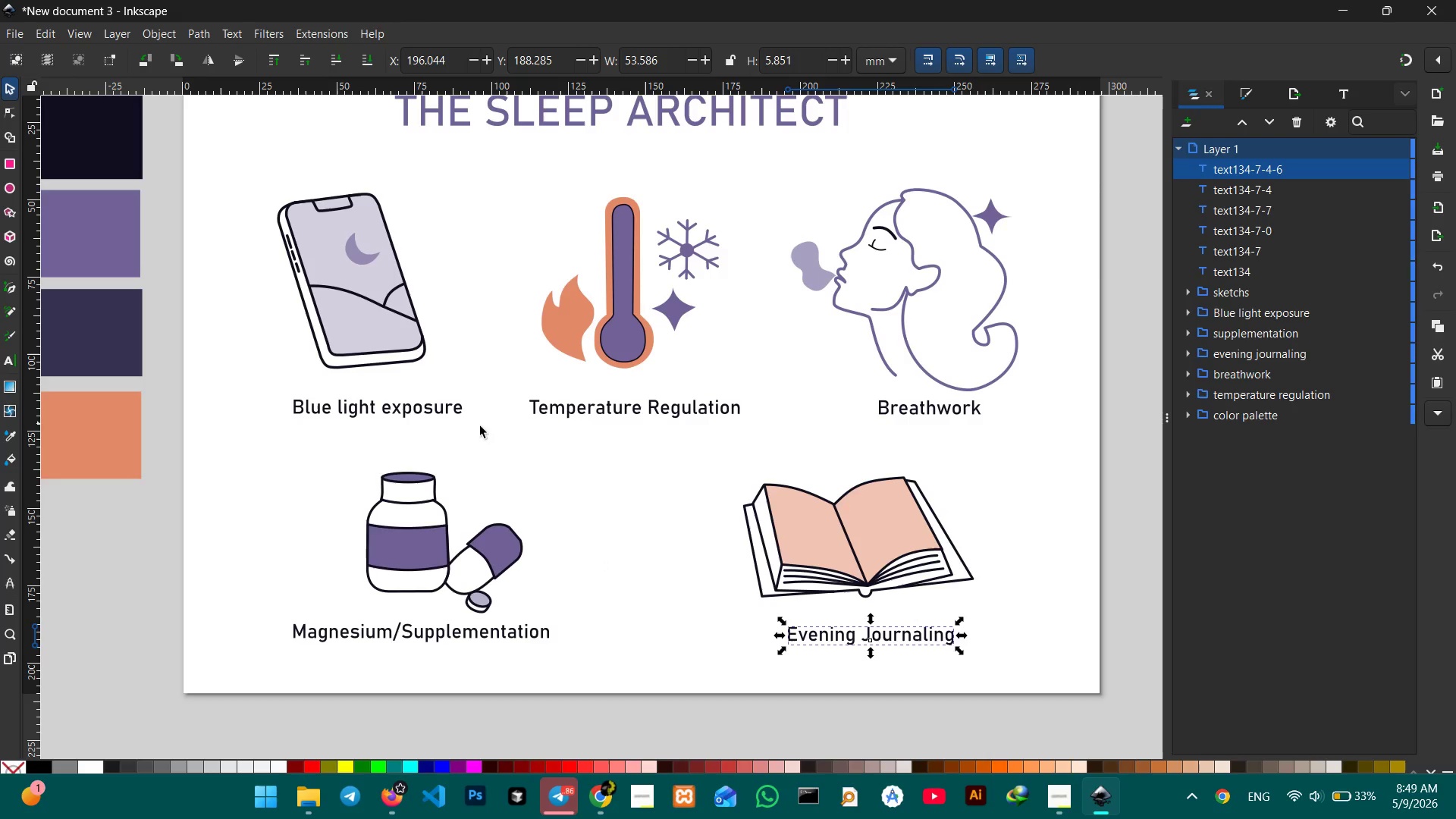 
hold_key(key=ShiftLeft, duration=0.45)
 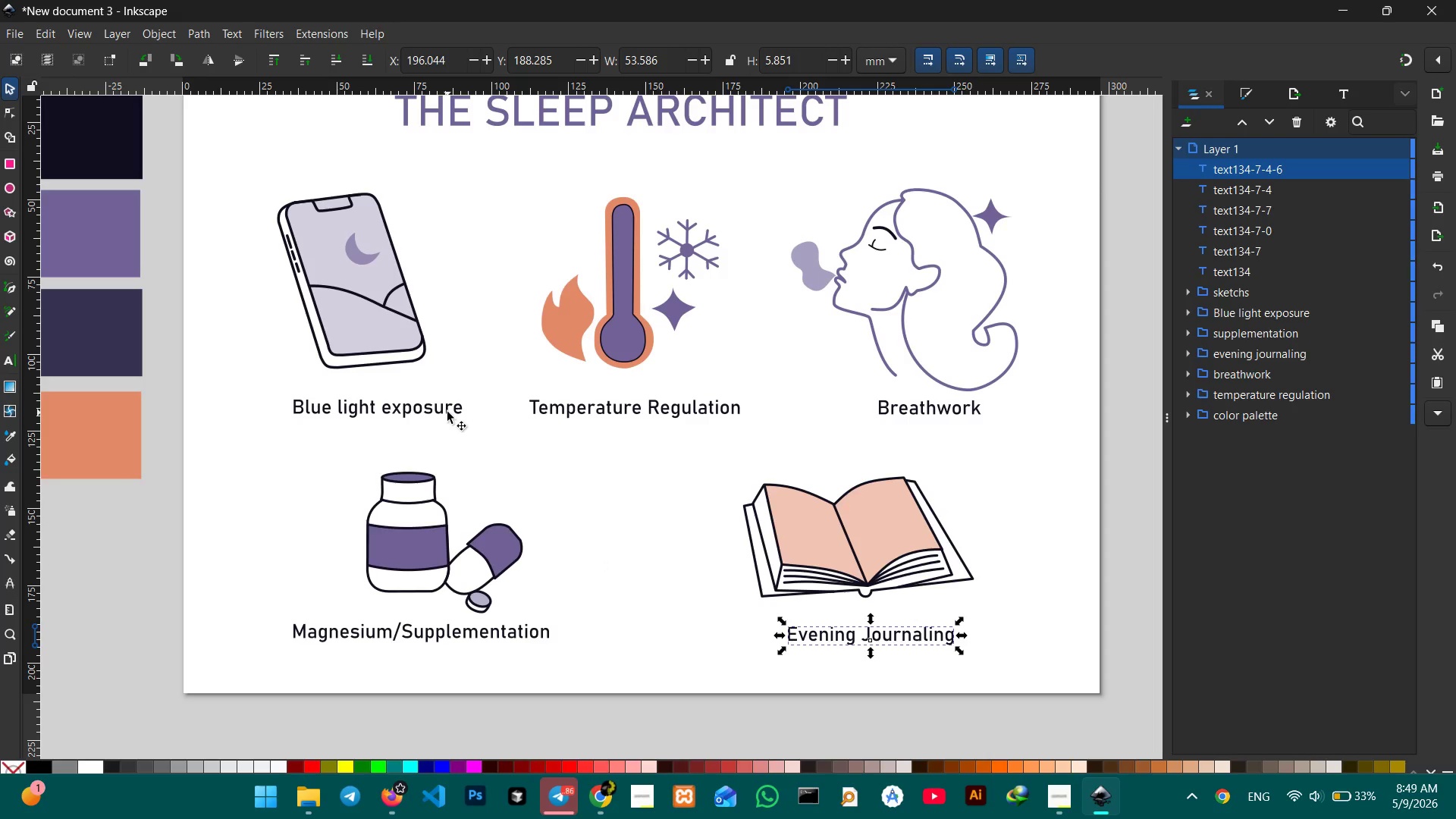 
left_click([447, 412])
 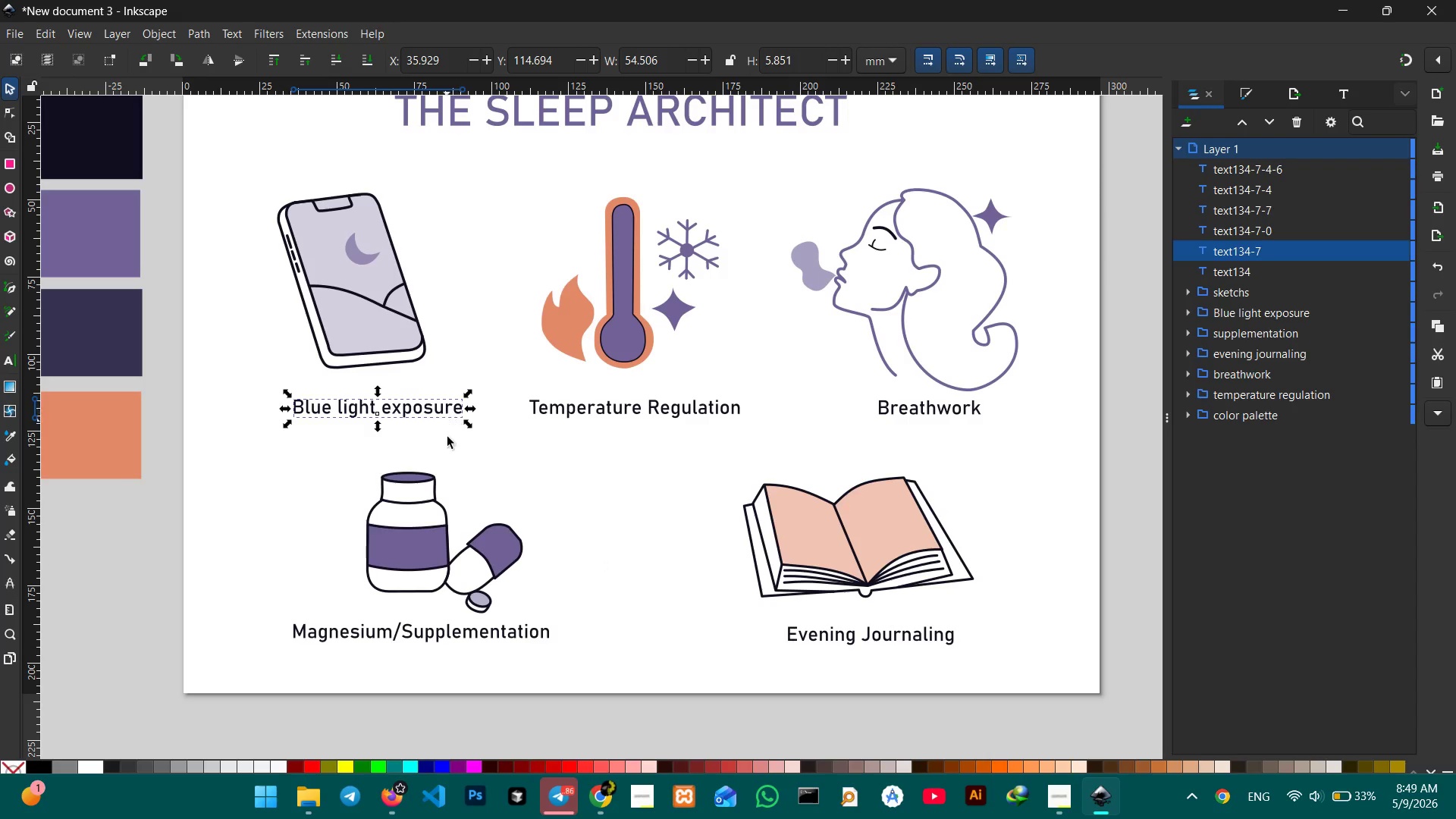 
hold_key(key=ShiftLeft, duration=6.36)
left_click([508, 622])
 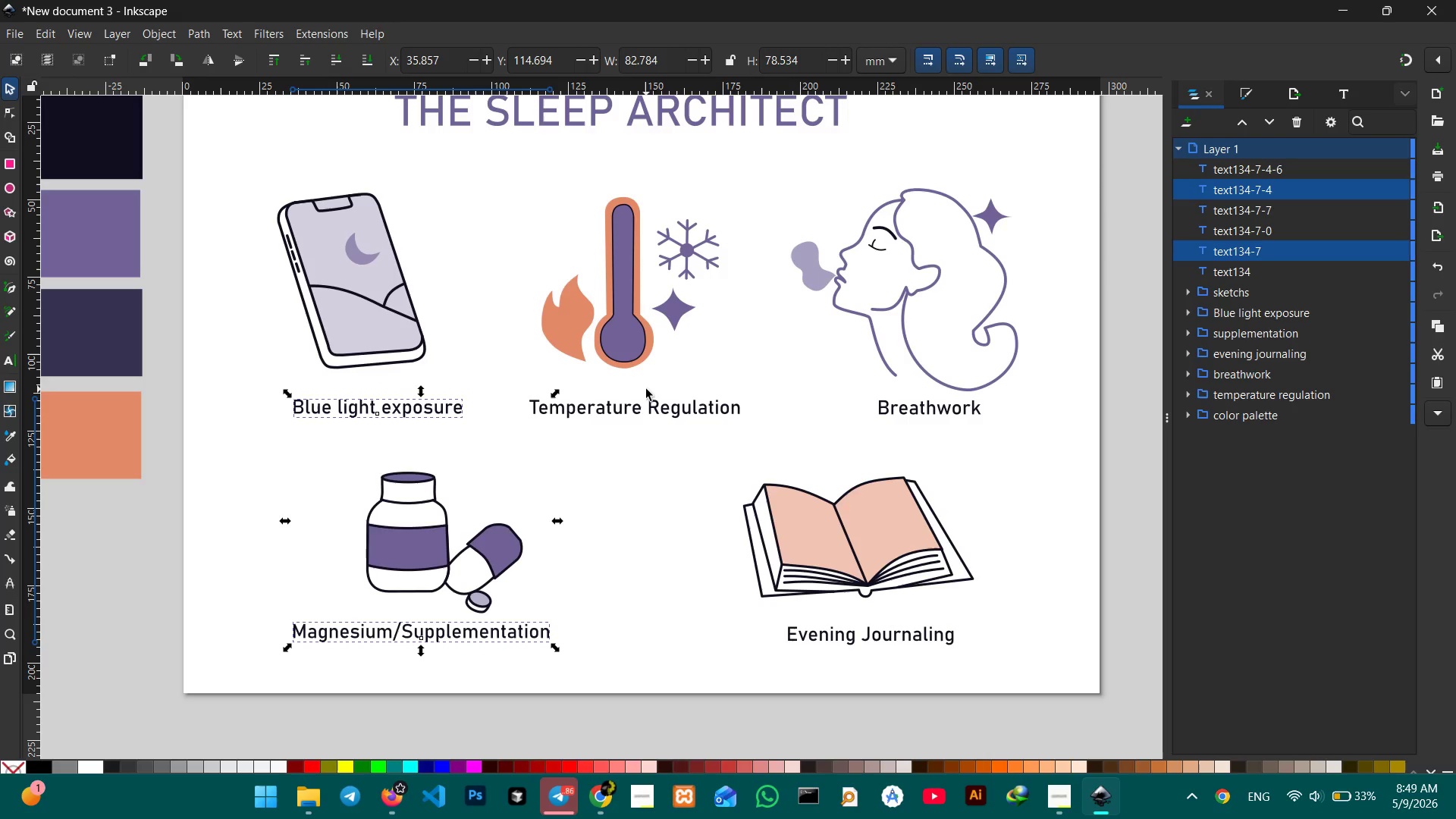 
left_click([648, 403])
 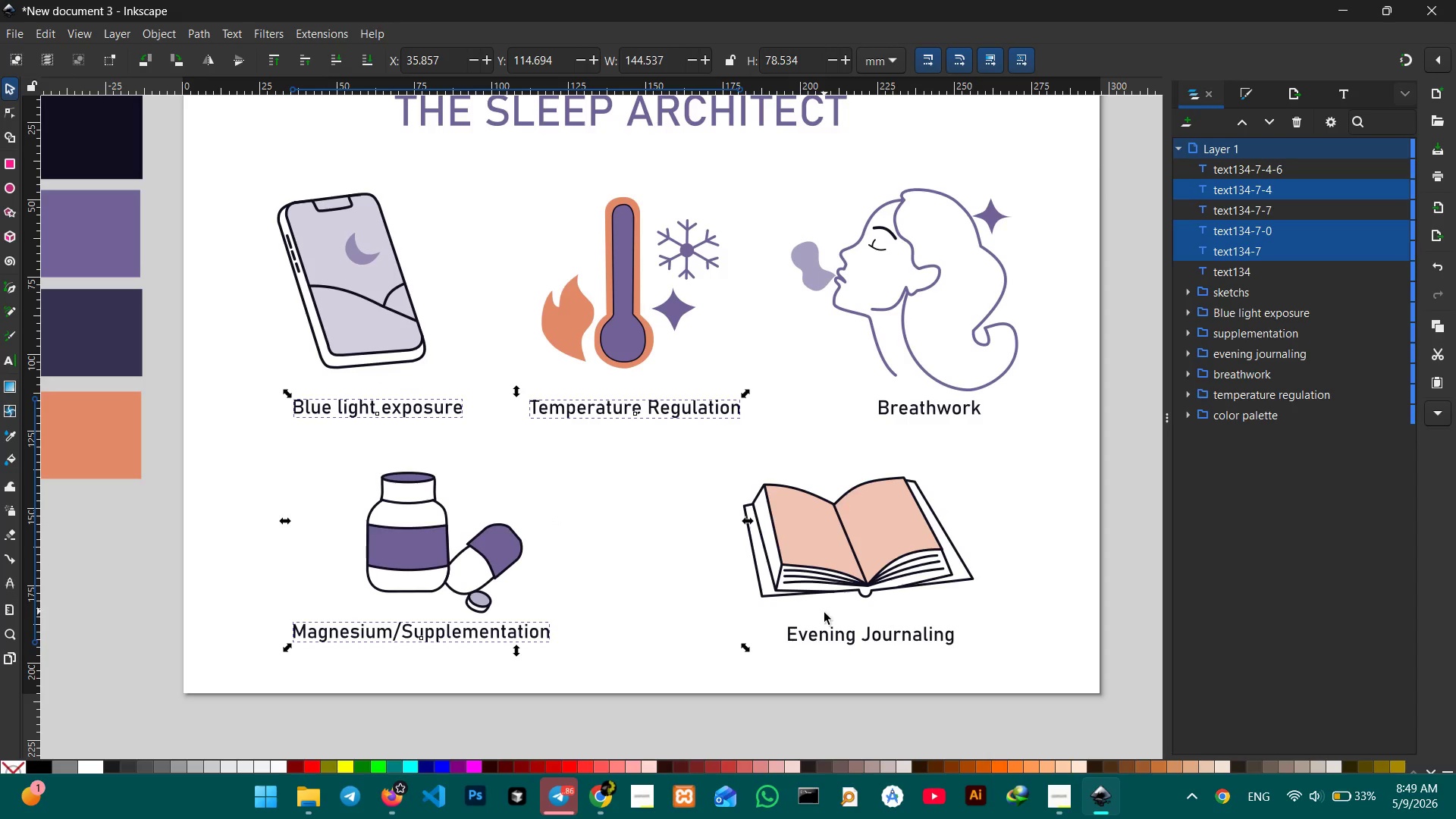 
left_click([832, 634])
 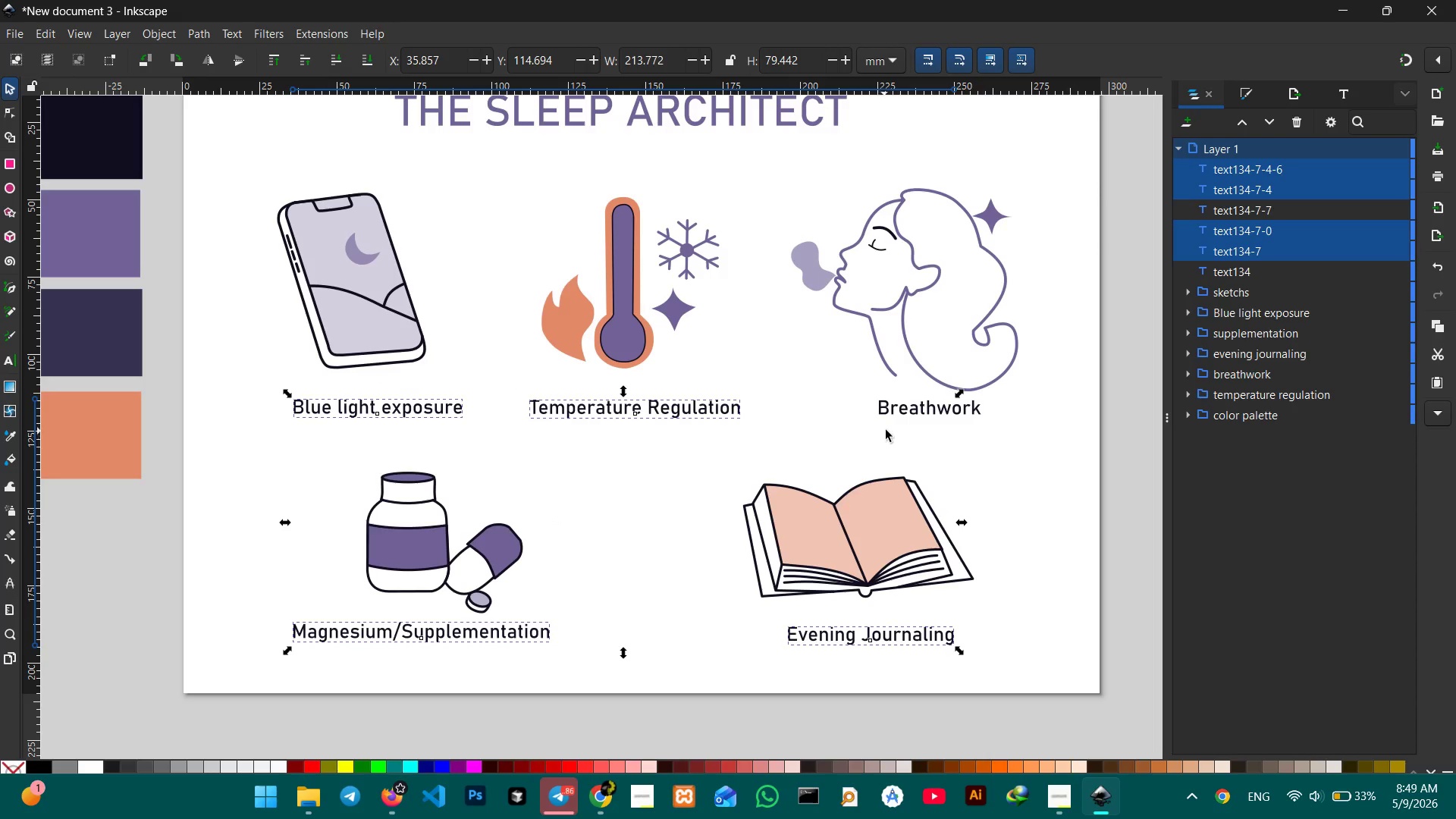 
left_click([893, 413])
 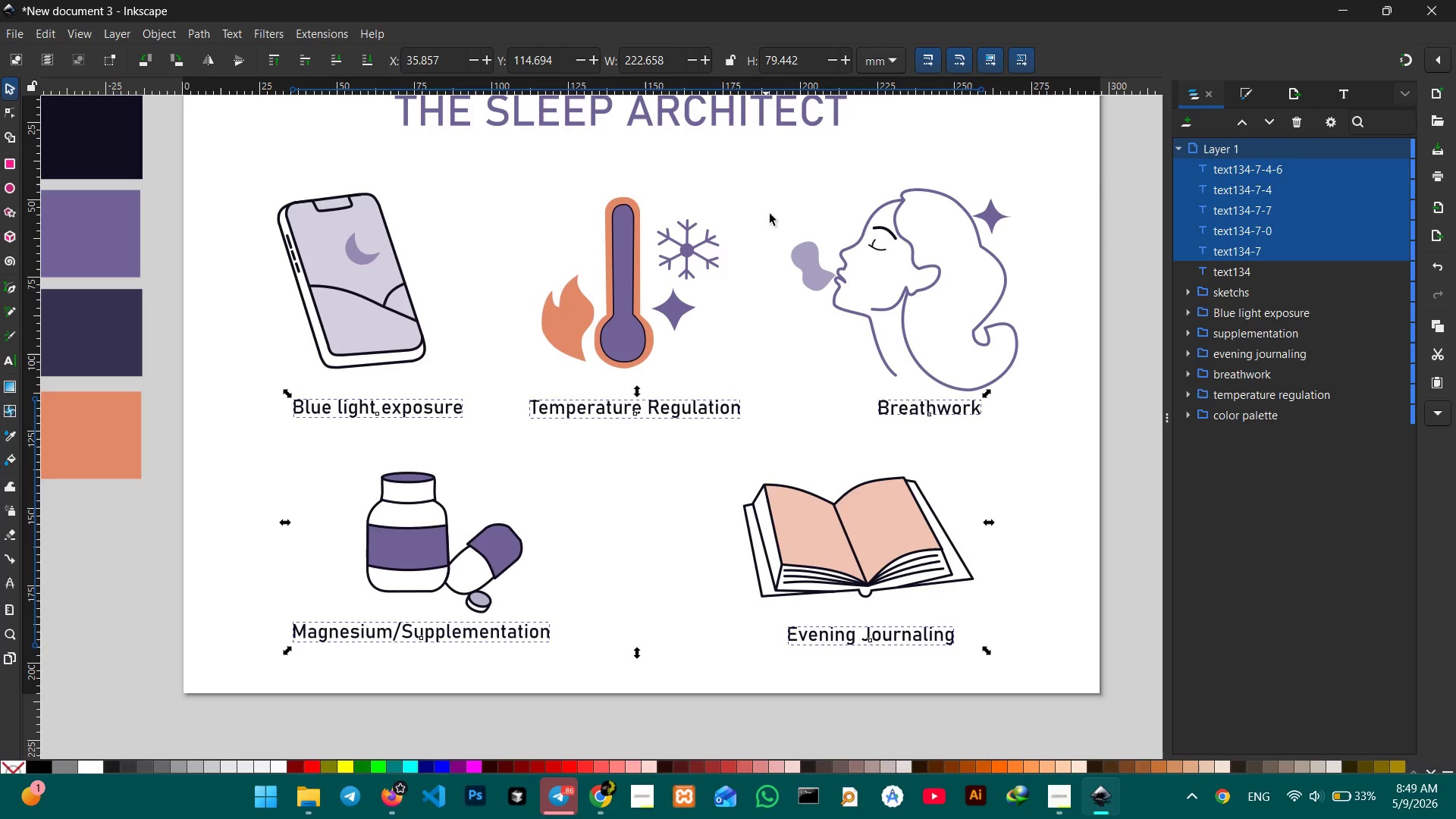 
scroll: coordinate [761, 326], scroll_direction: up, amount: 2.0
 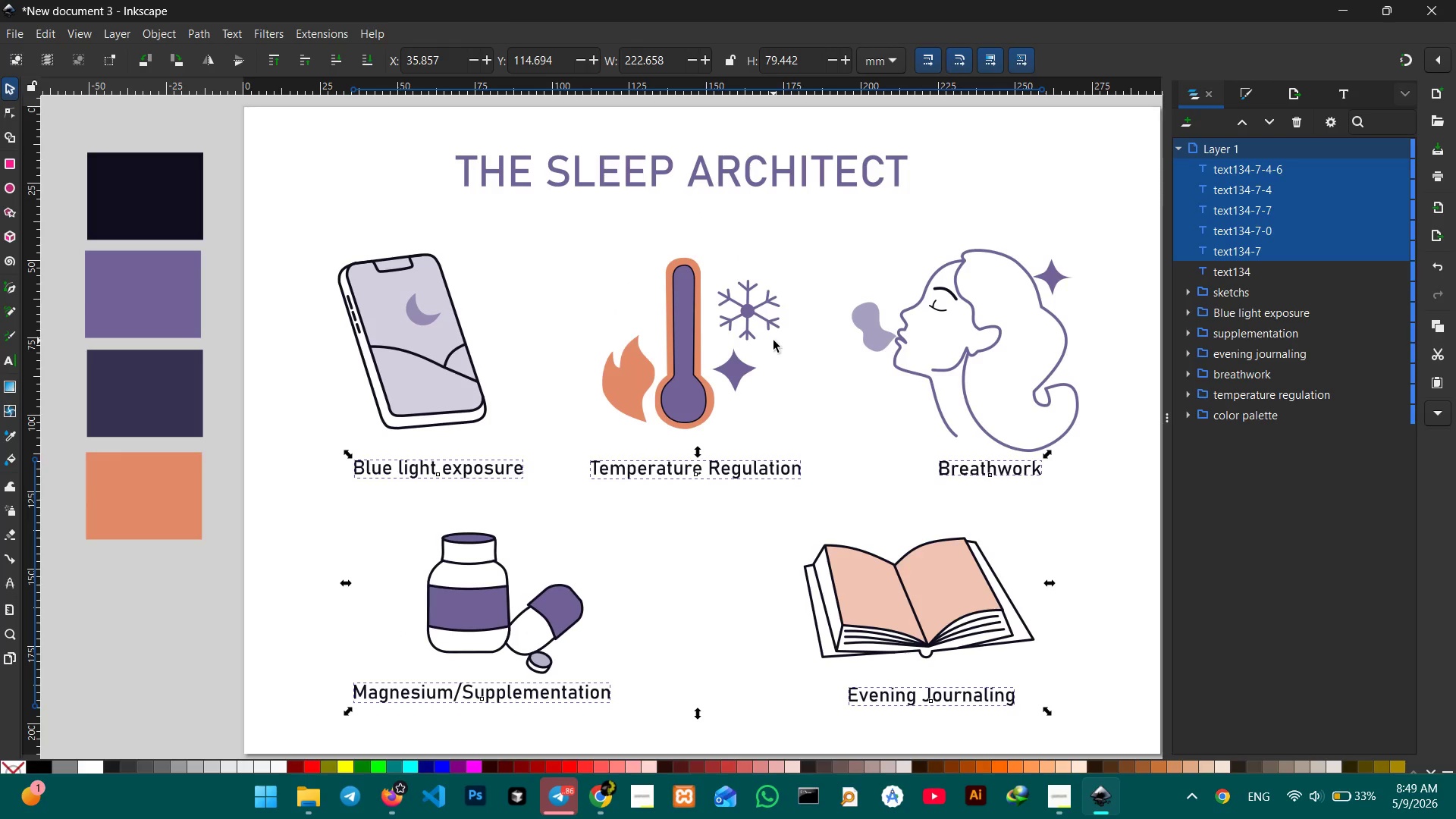 
hold_key(key=Space, duration=0.7)
 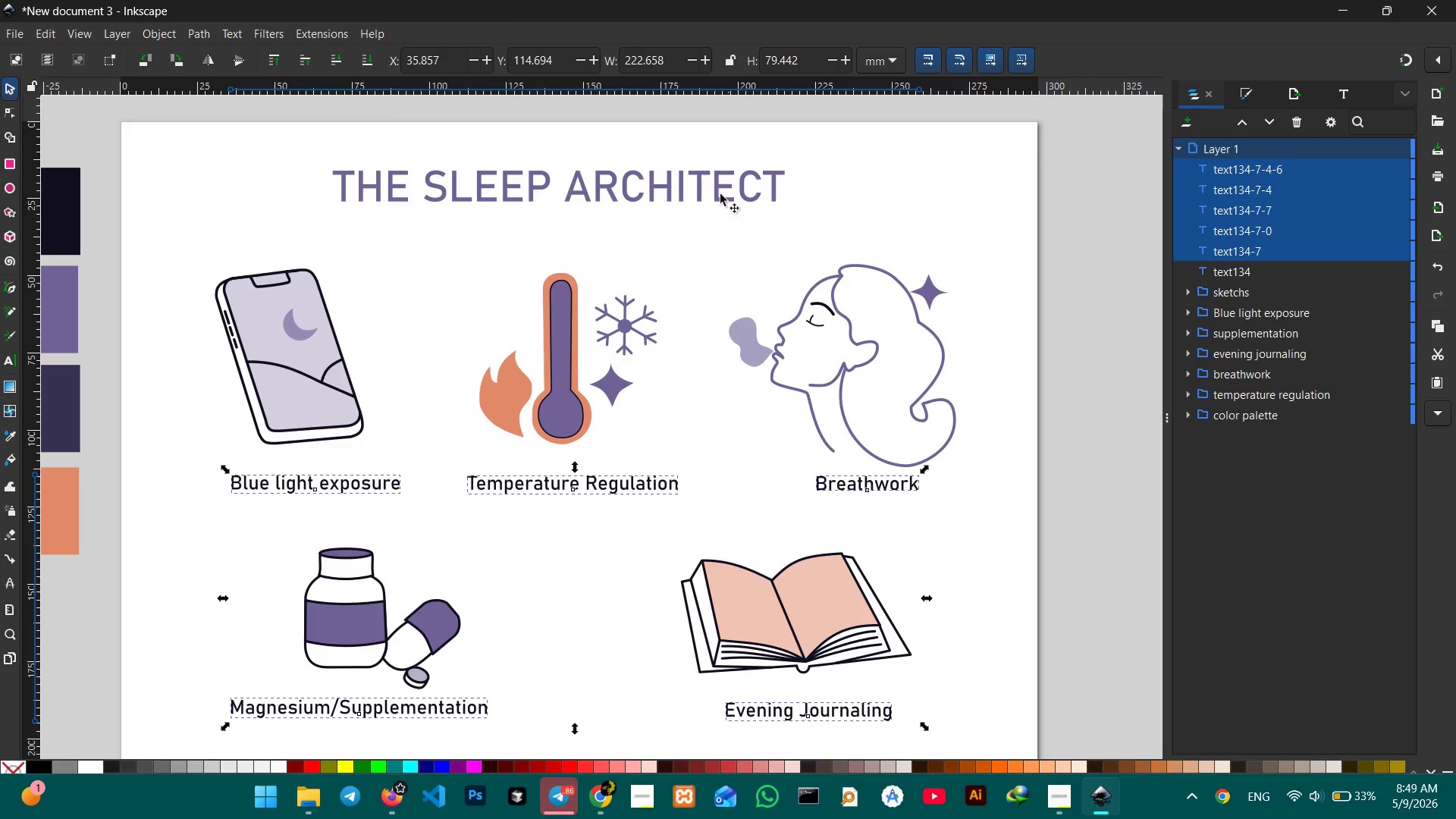 
left_click_drag(start_coordinate=[774, 340], to_coordinate=[651, 356])
 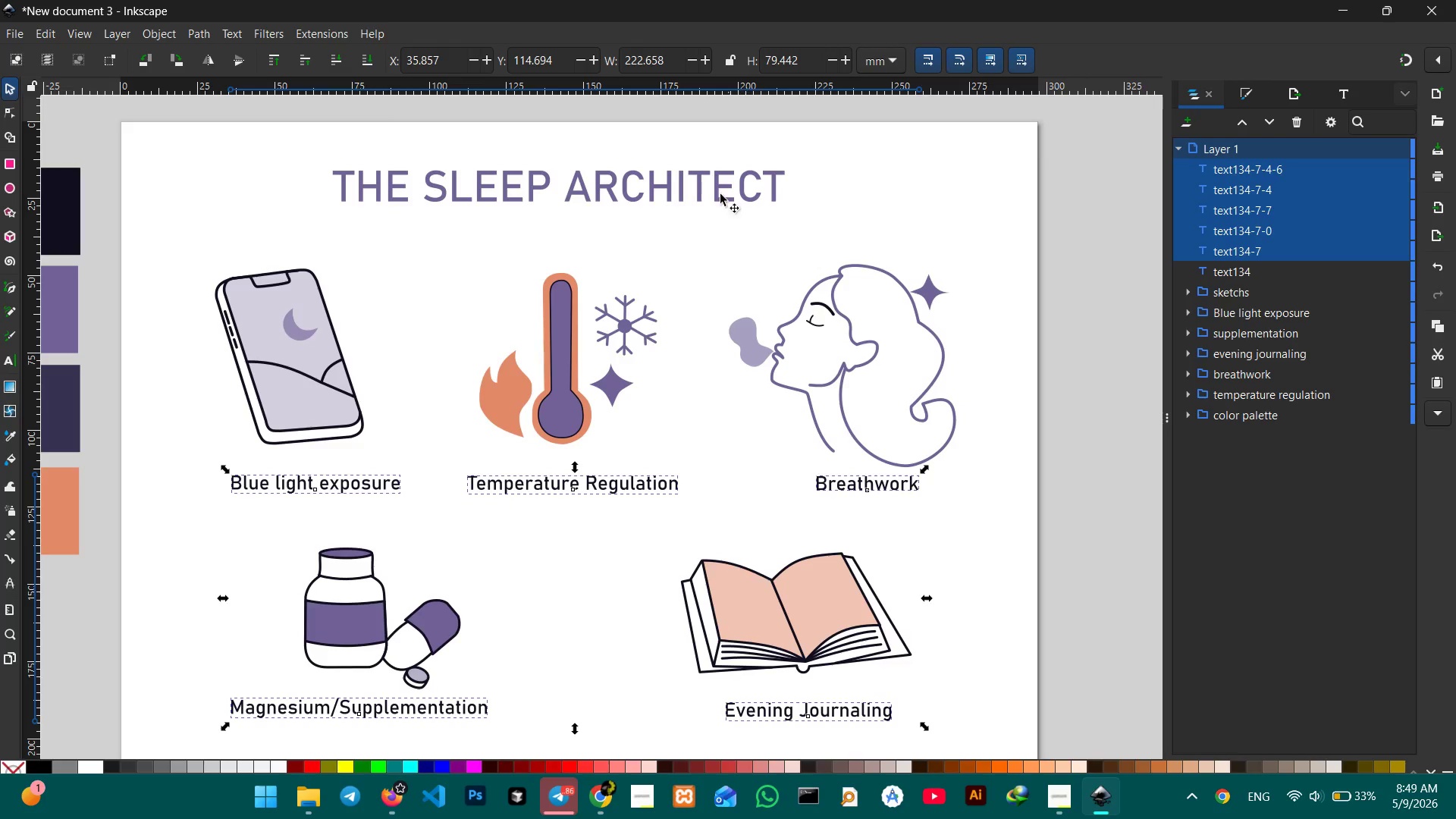 
hold_key(key=Space, duration=19.91)
 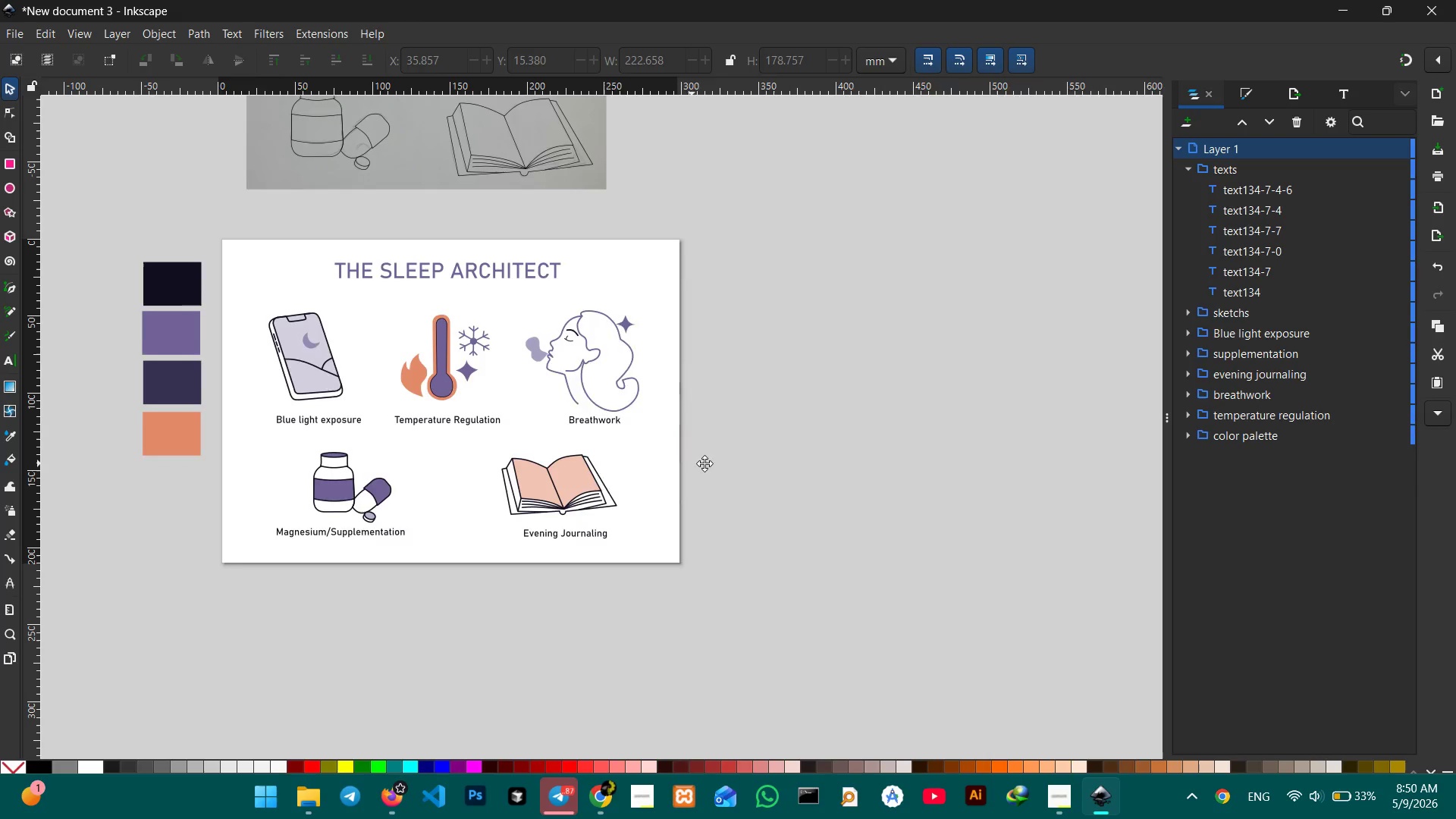 
hold_key(key=ShiftLeft, duration=0.75)
left_click([671, 190])
 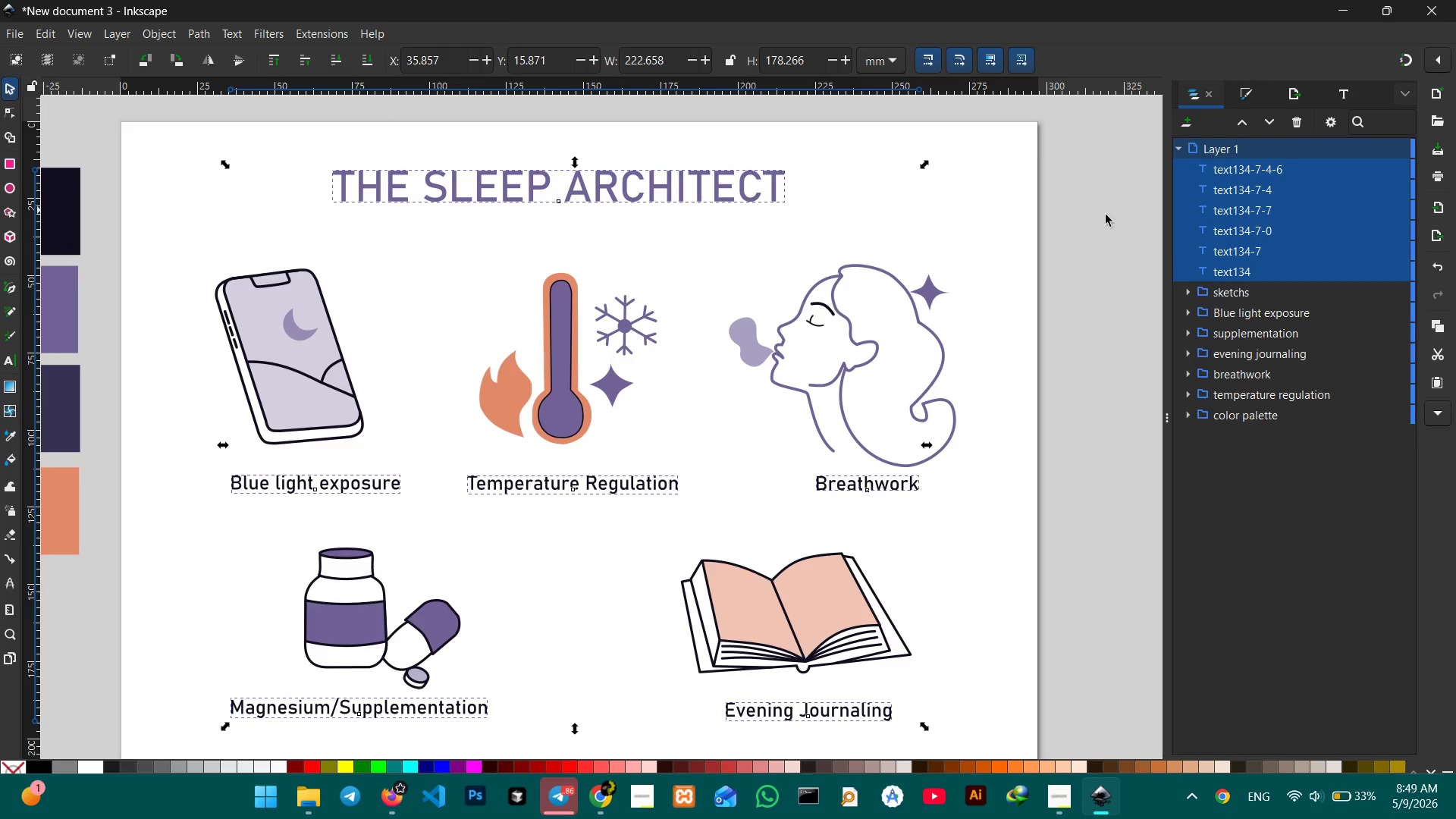 
key(Control+G)
 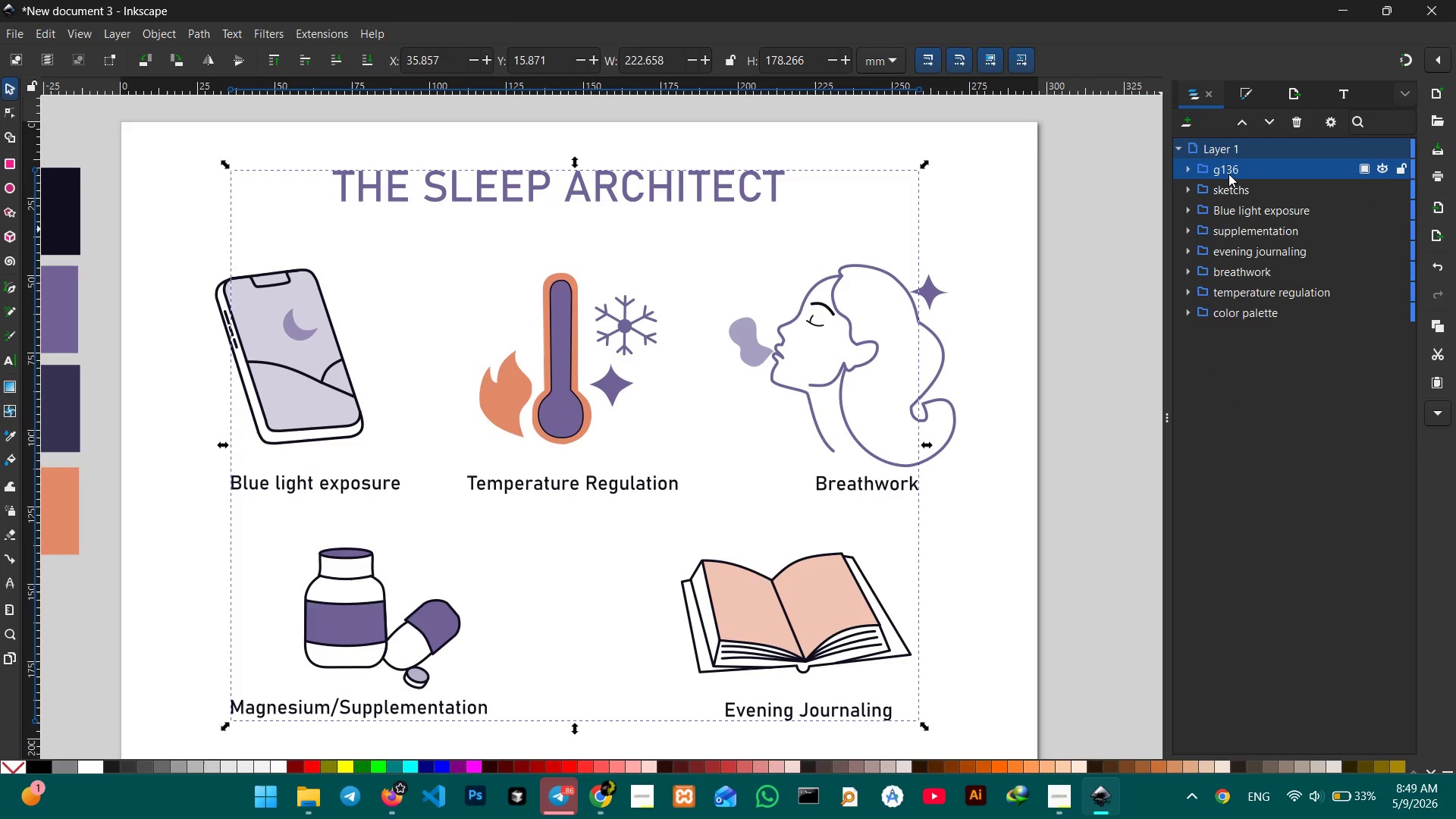 
double_click([1228, 172])
 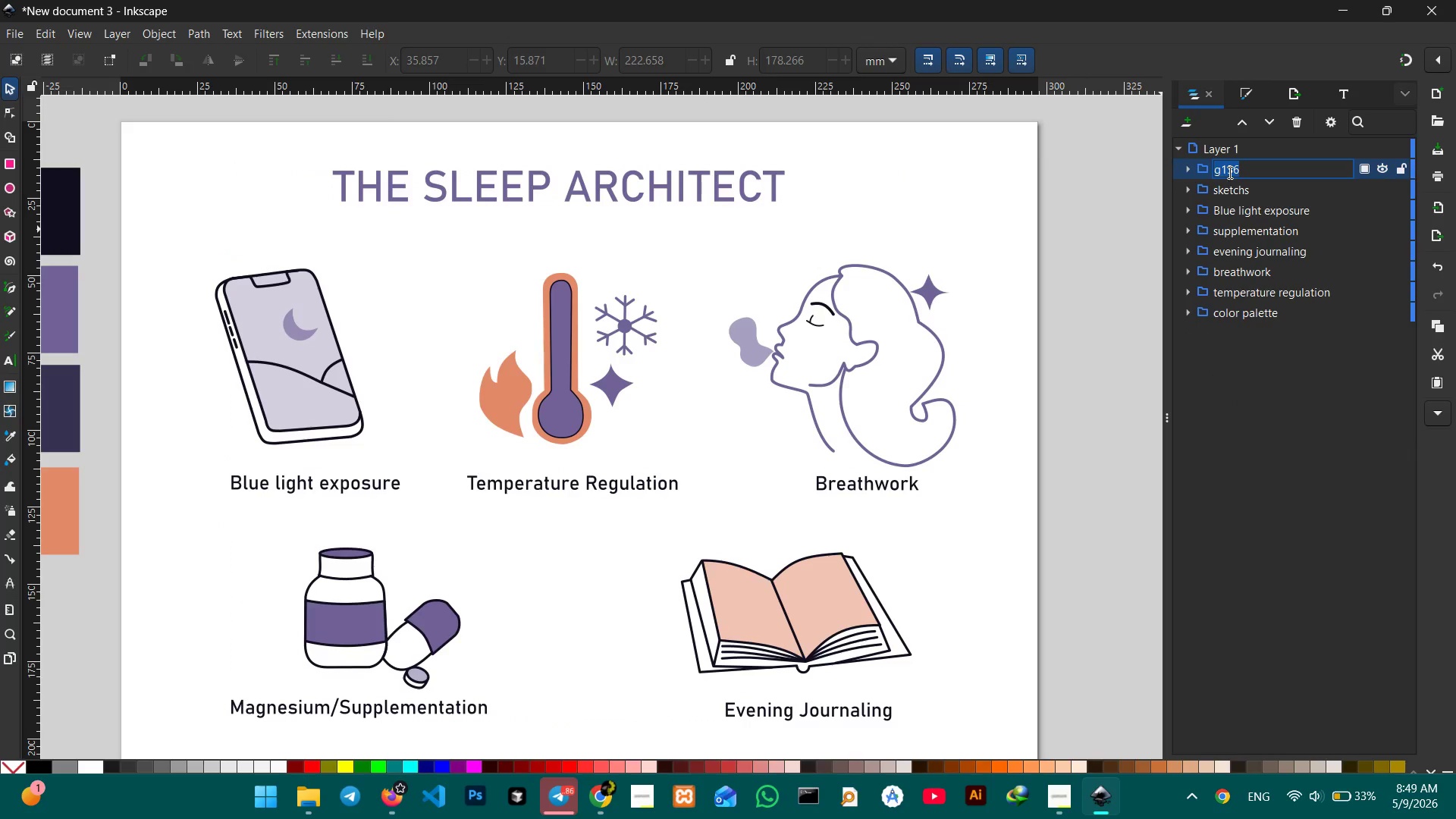 
type(texts)
 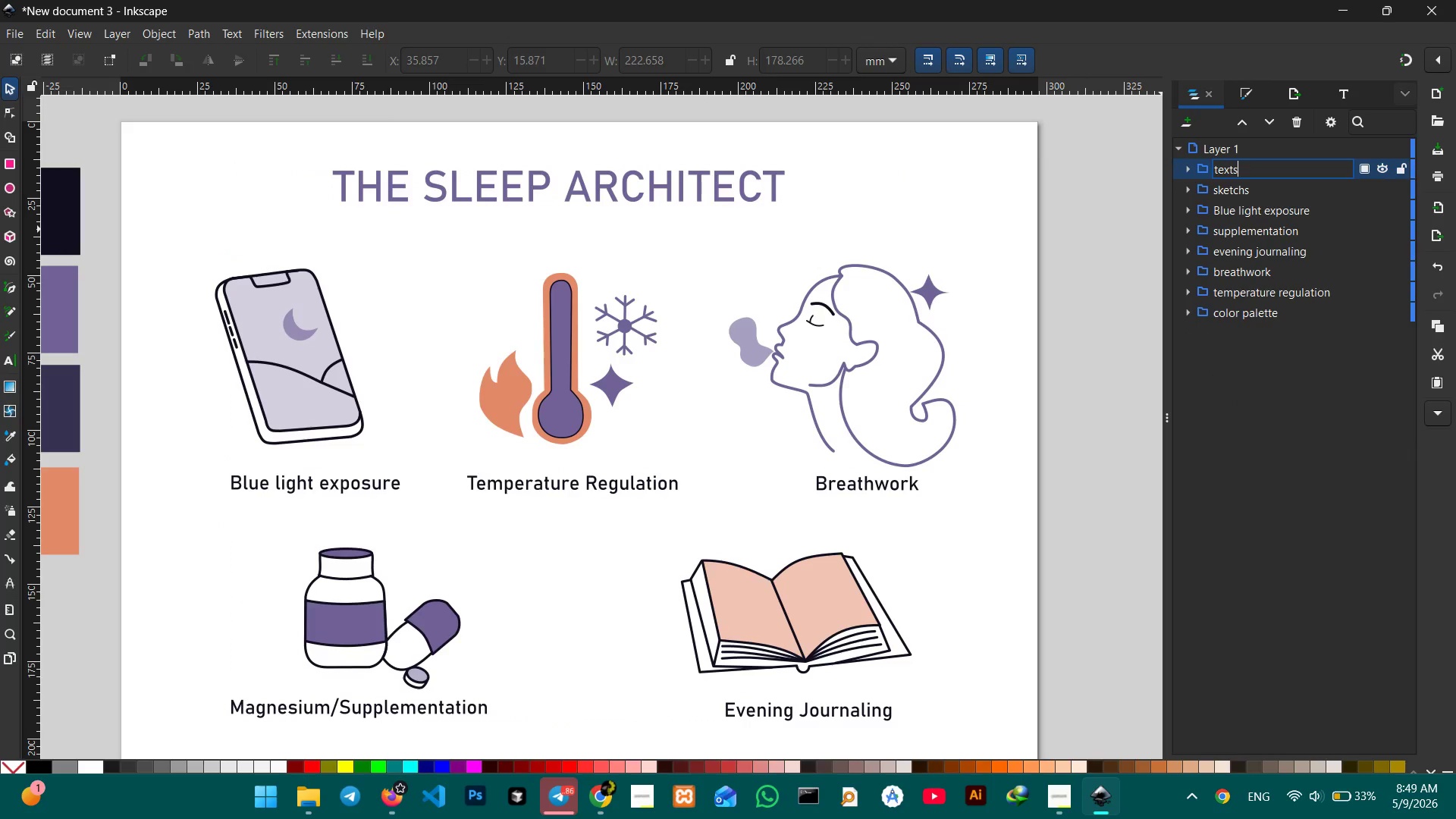 
key(Enter)
 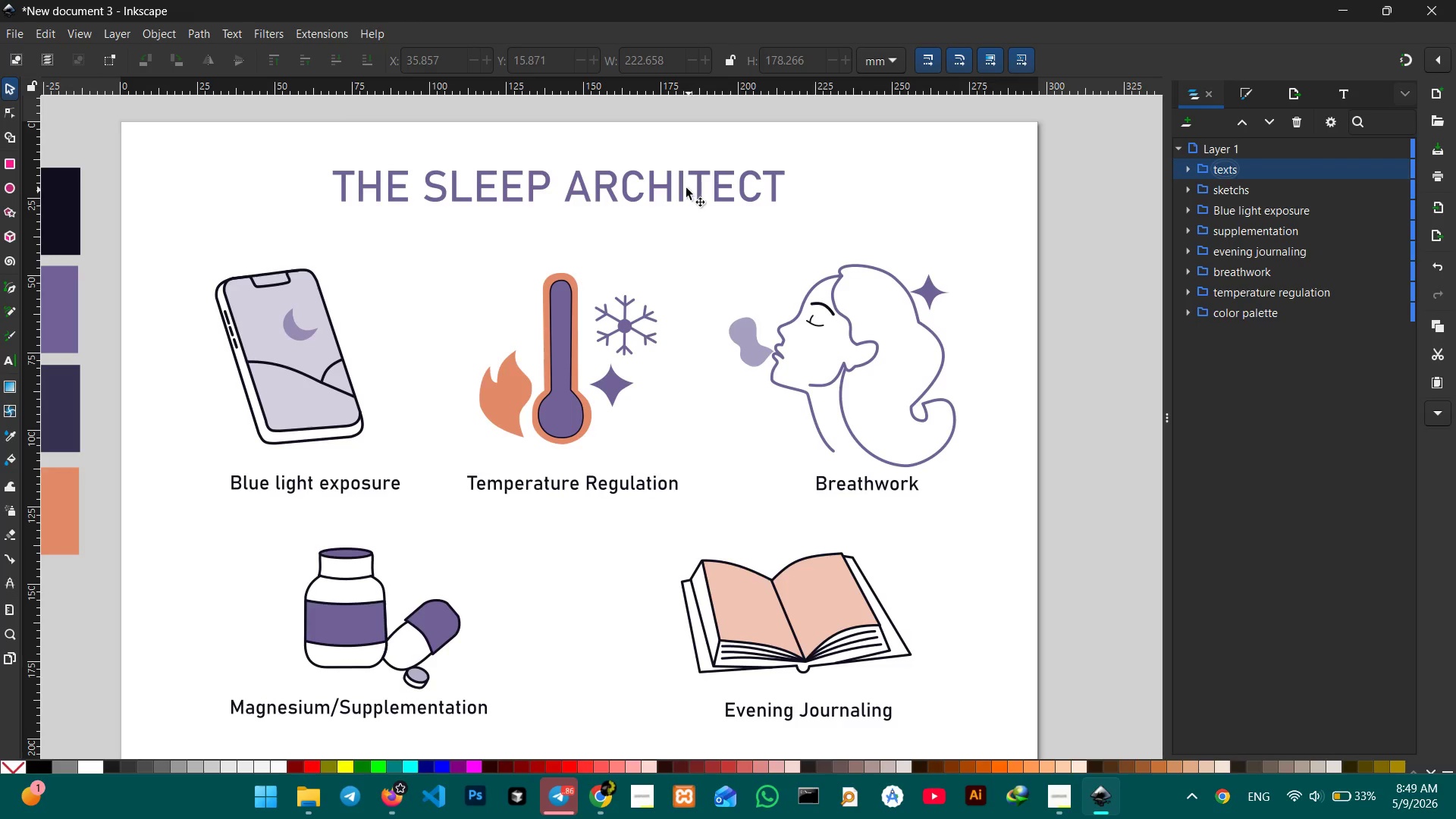 
double_click([683, 187])
 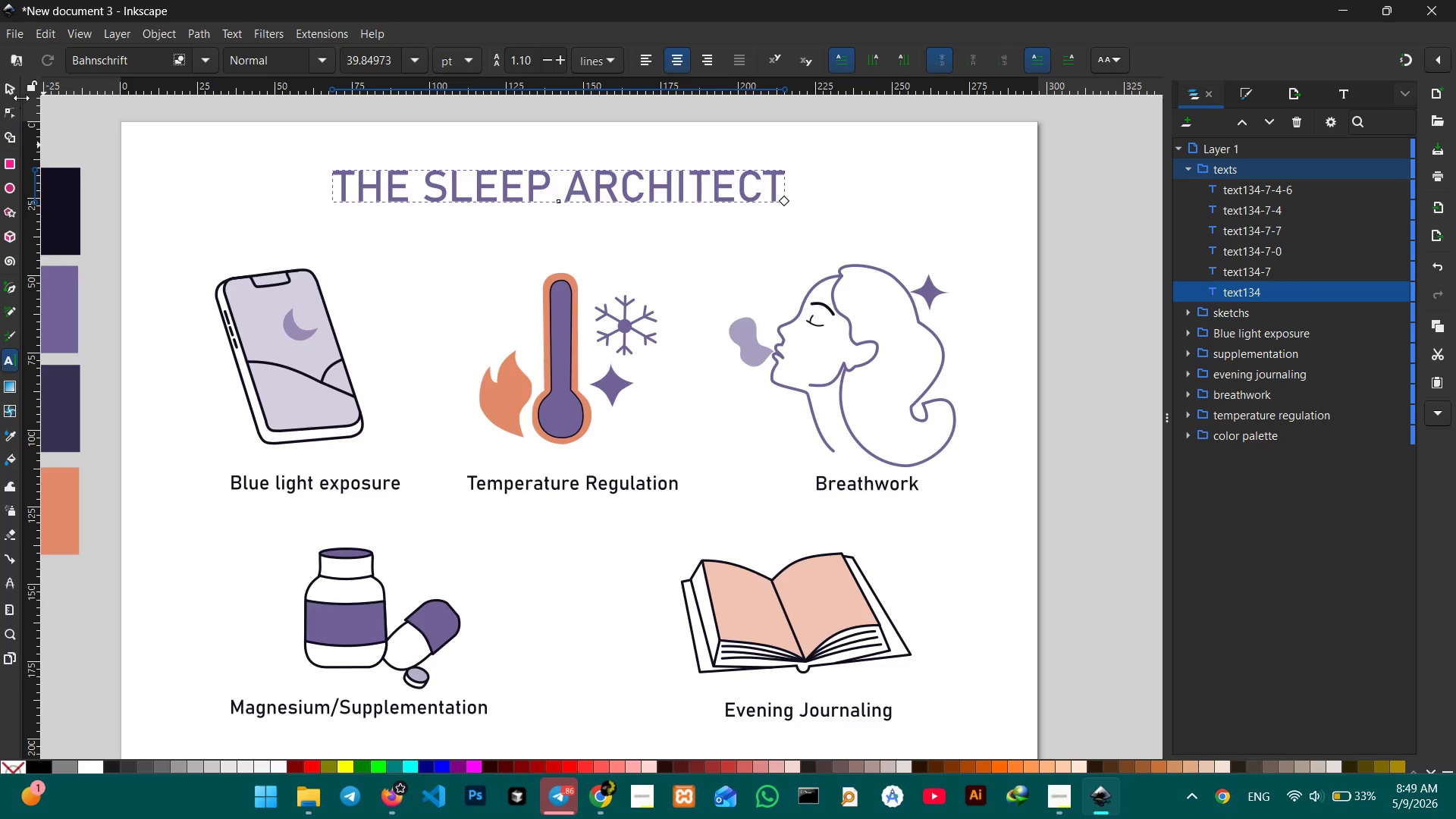 
left_click([2, 84])
 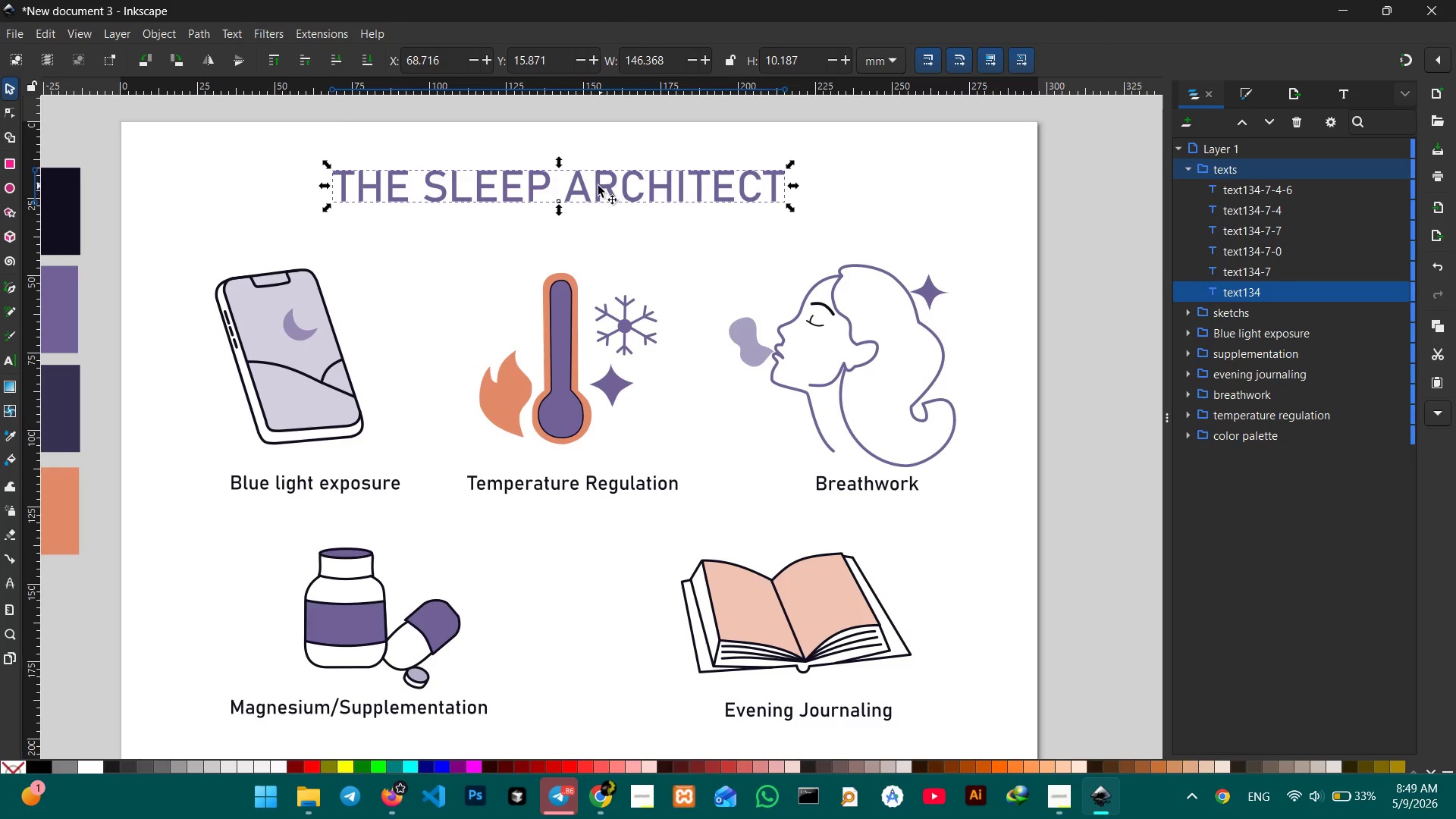 
left_click_drag(start_coordinate=[598, 186], to_coordinate=[617, 184])
 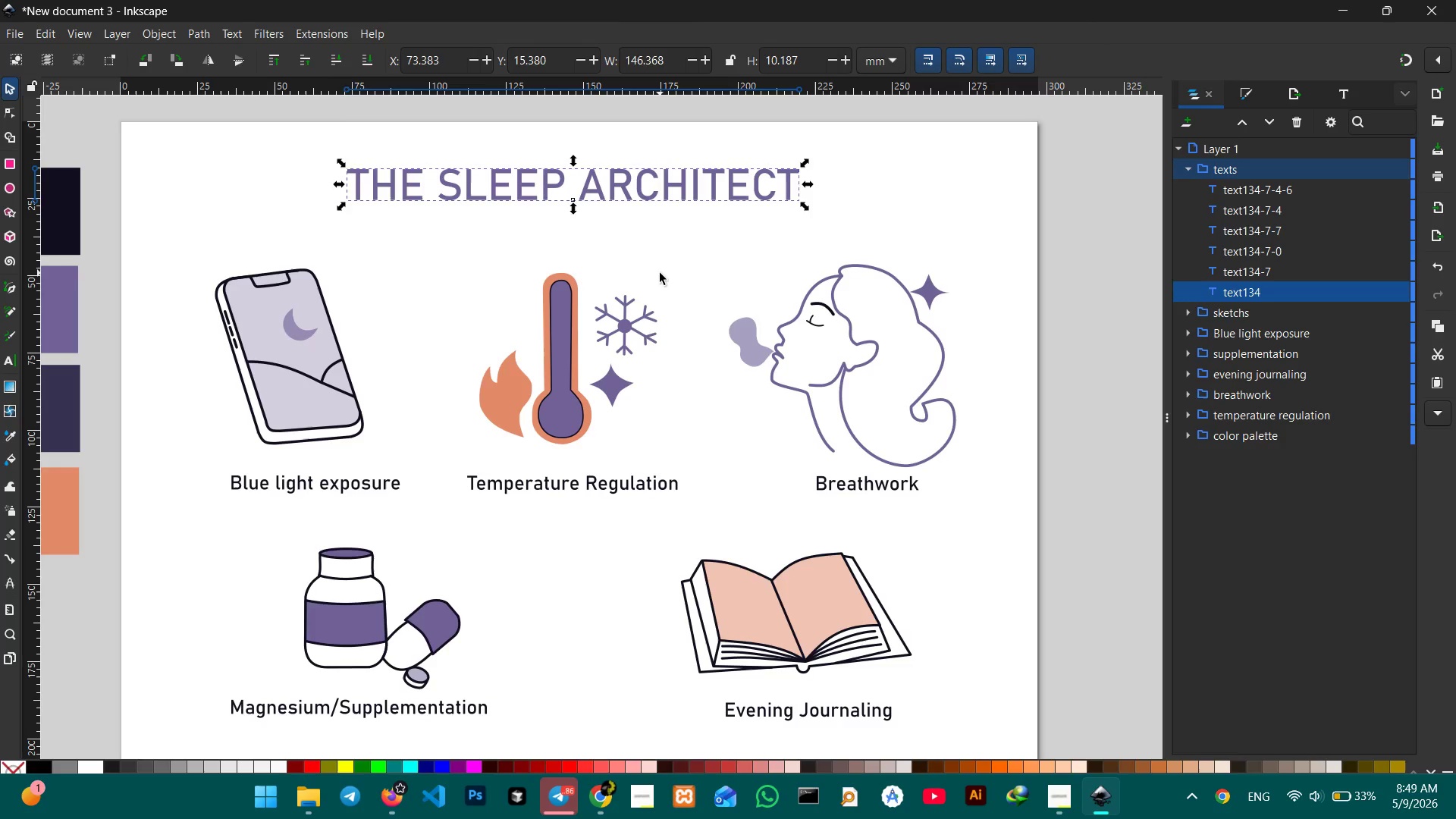 
double_click([660, 273])
 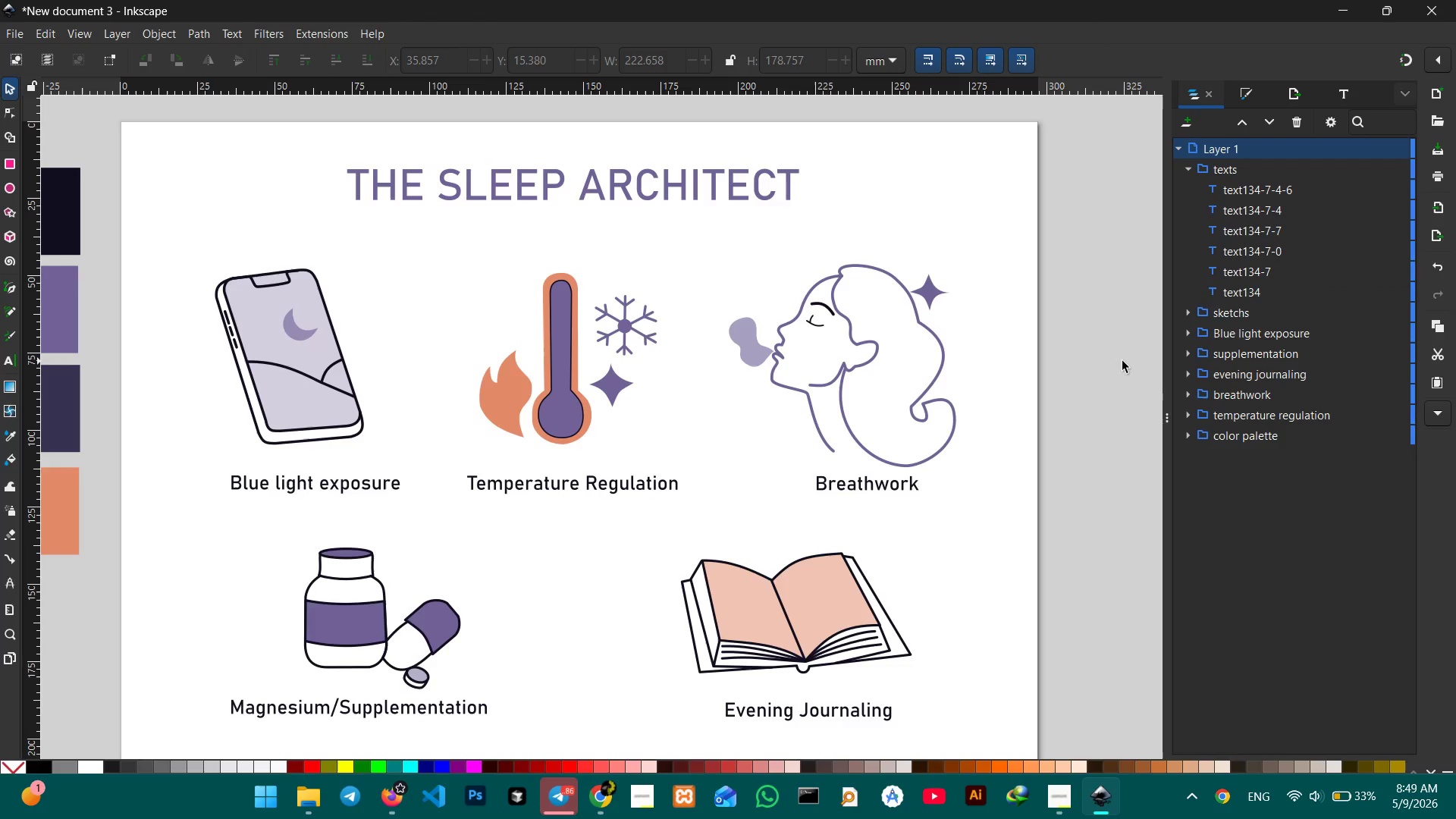 
scroll: coordinate [1070, 364], scroll_direction: down, amount: 1.0
 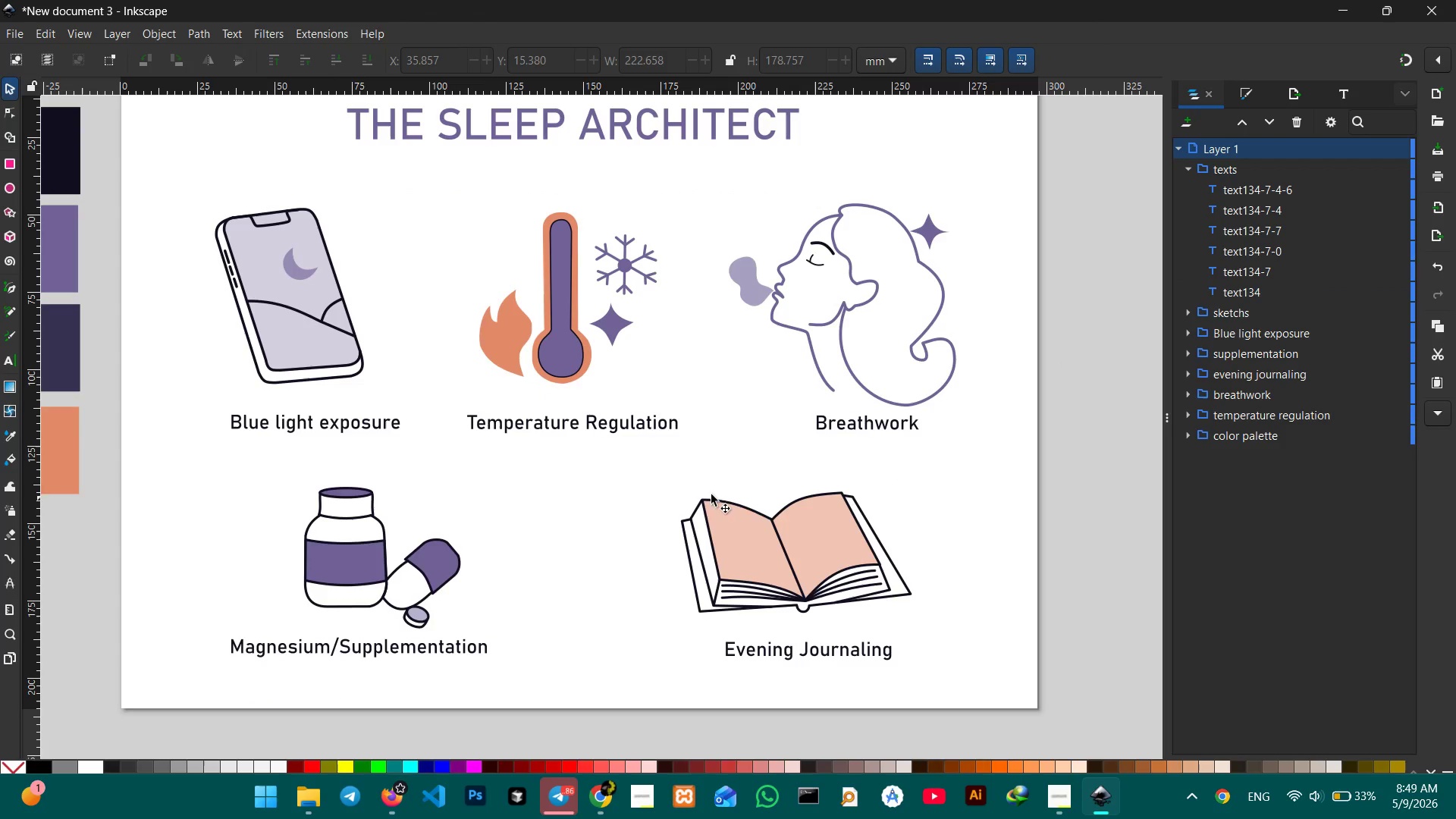 
hold_key(key=ControlLeft, duration=0.33)
scroll: coordinate [682, 475], scroll_direction: down, amount: 4.0
 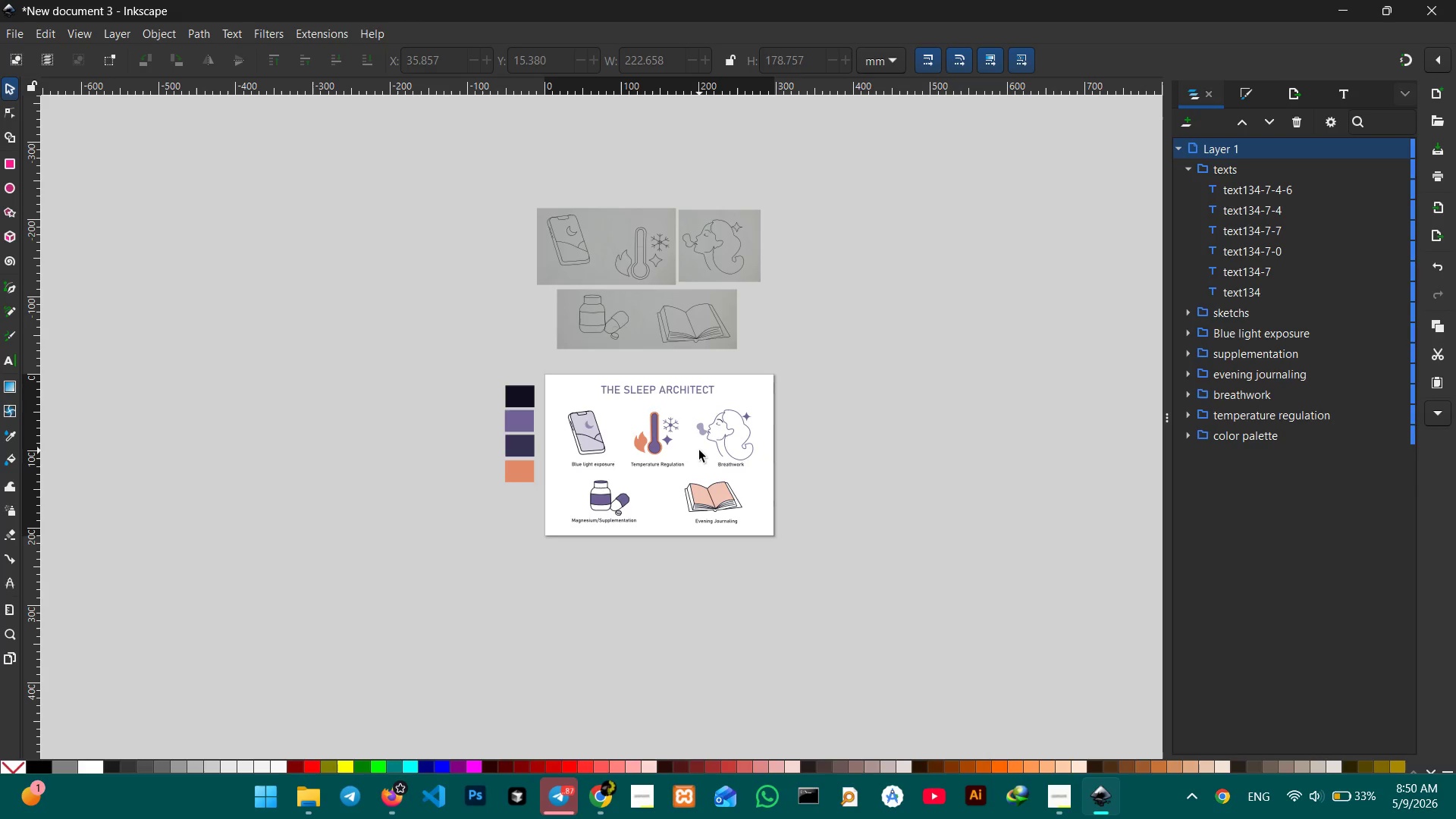 
key(Control+ControlLeft)
 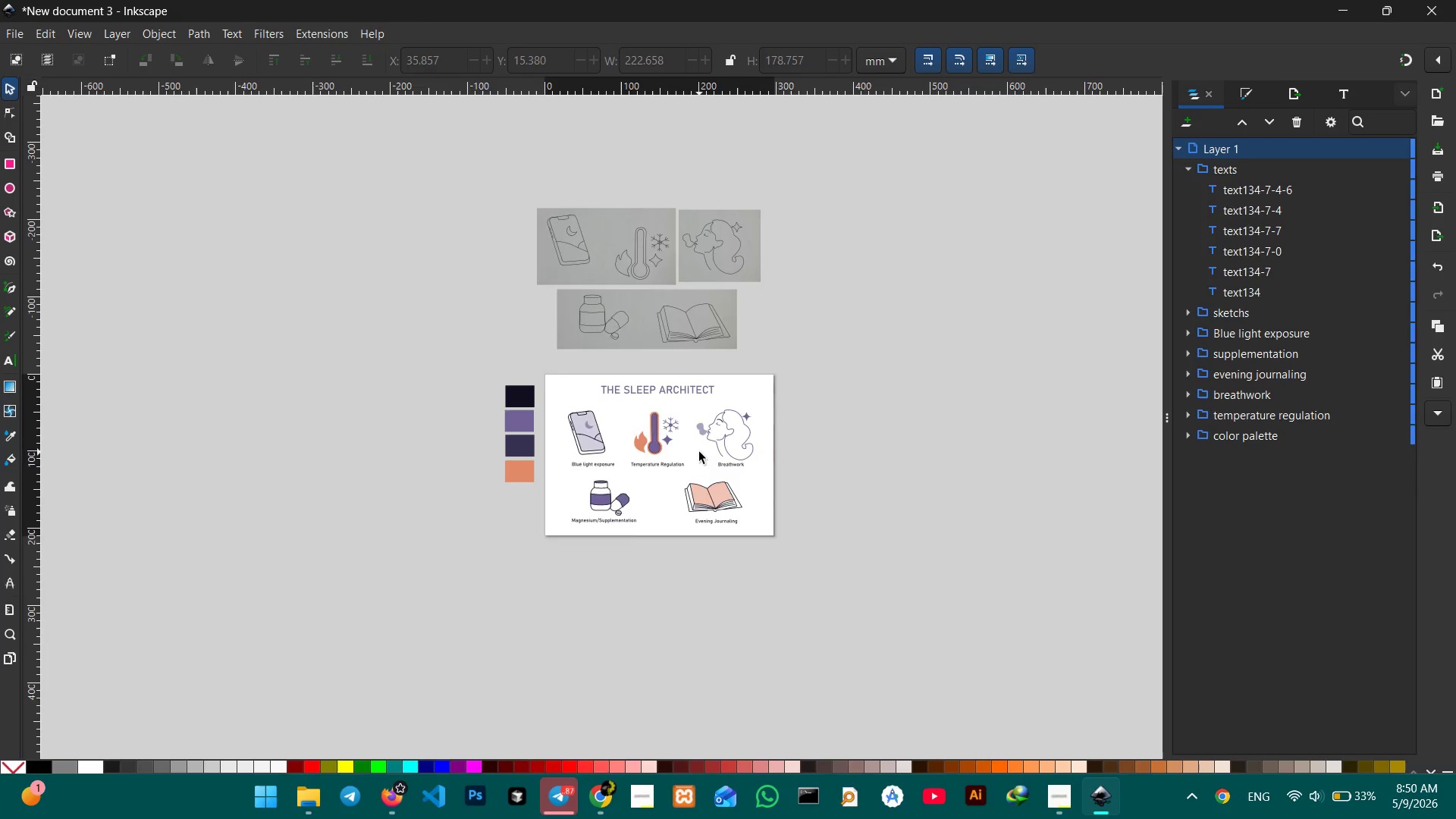 
hold_key(key=ControlLeft, duration=0.34)
scroll: coordinate [699, 452], scroll_direction: up, amount: 2.0
 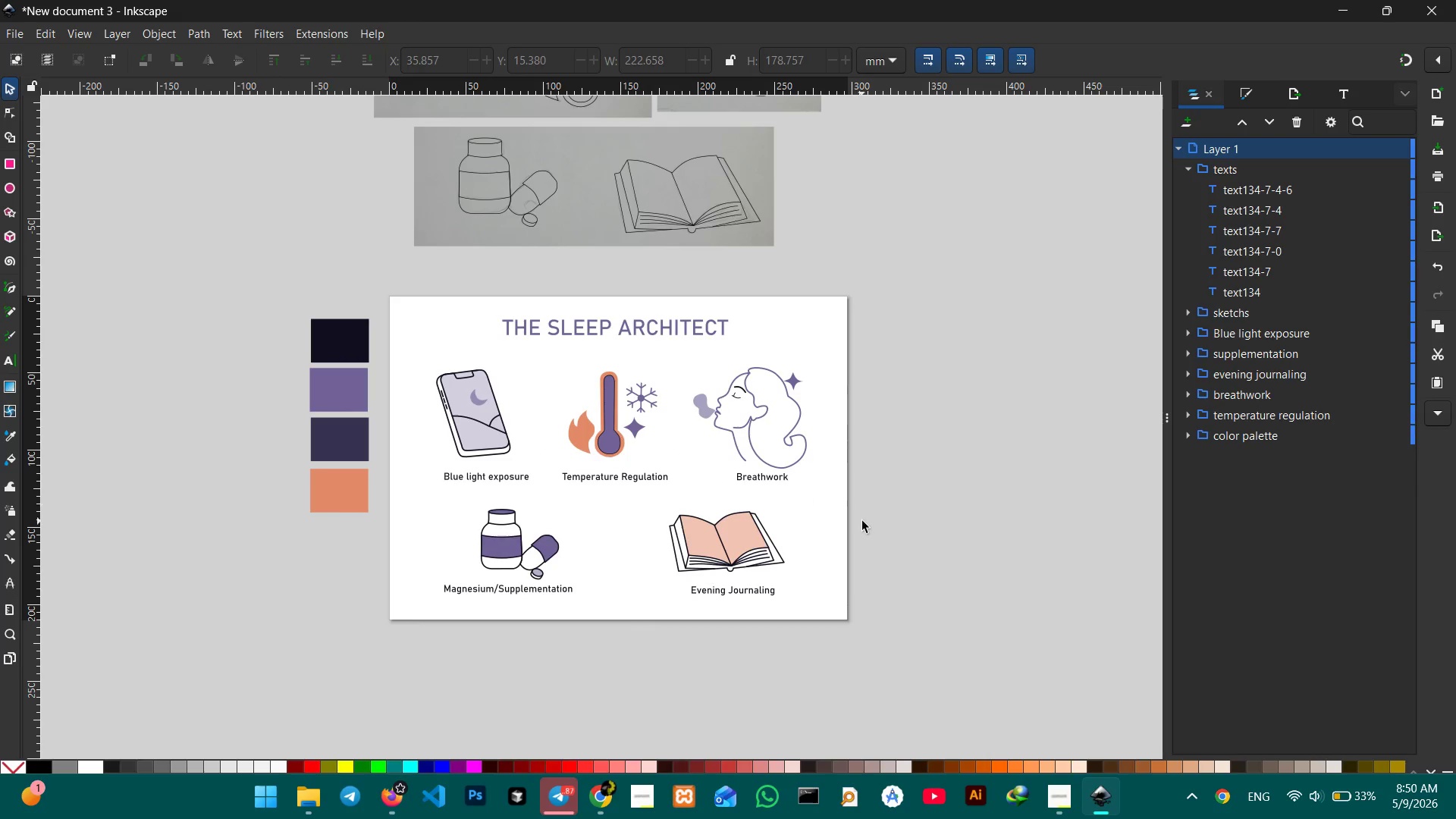 
hold_key(key=Space, duration=1.33)
 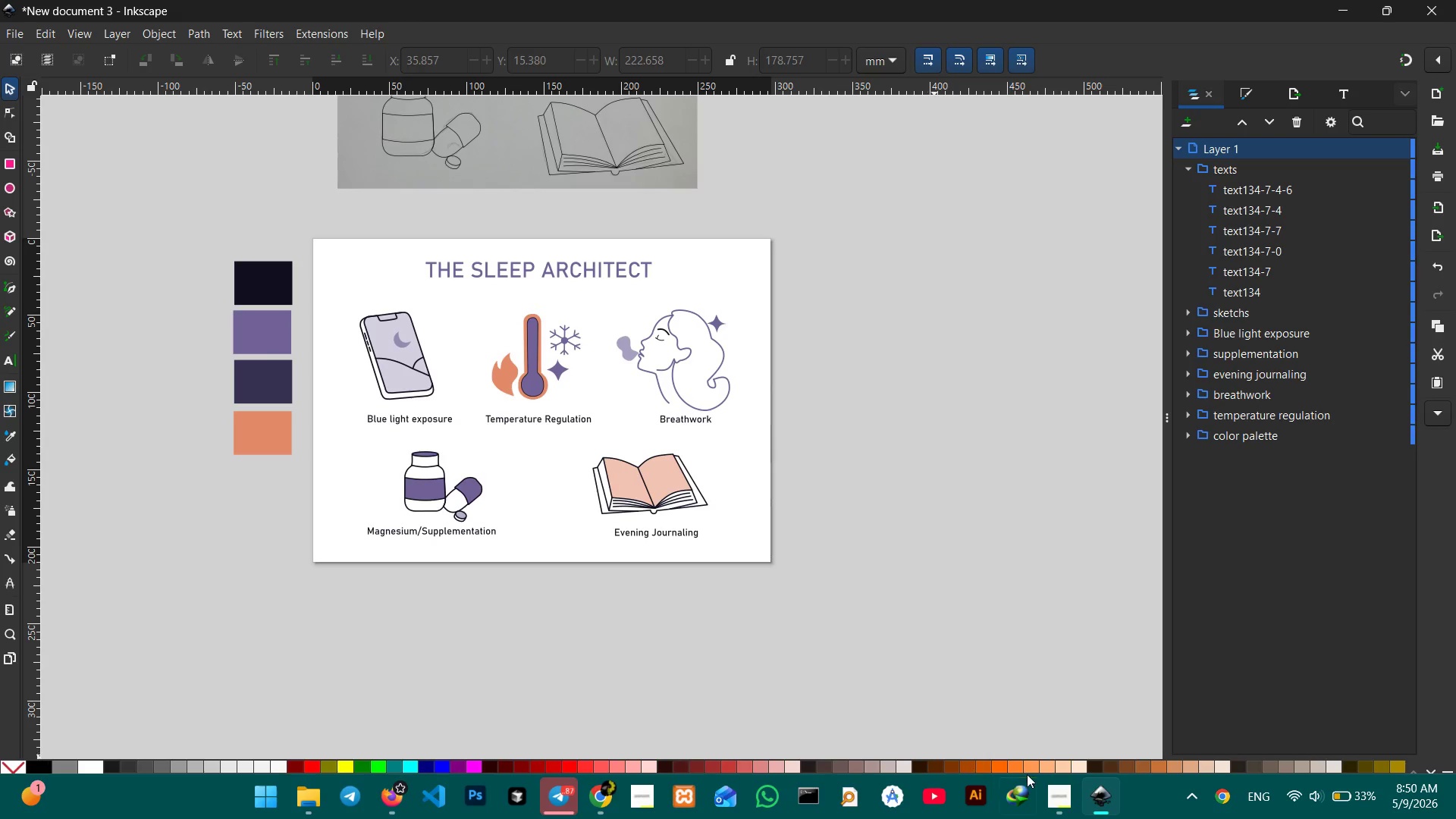 
left_click_drag(start_coordinate=[862, 519], to_coordinate=[783, 463])
 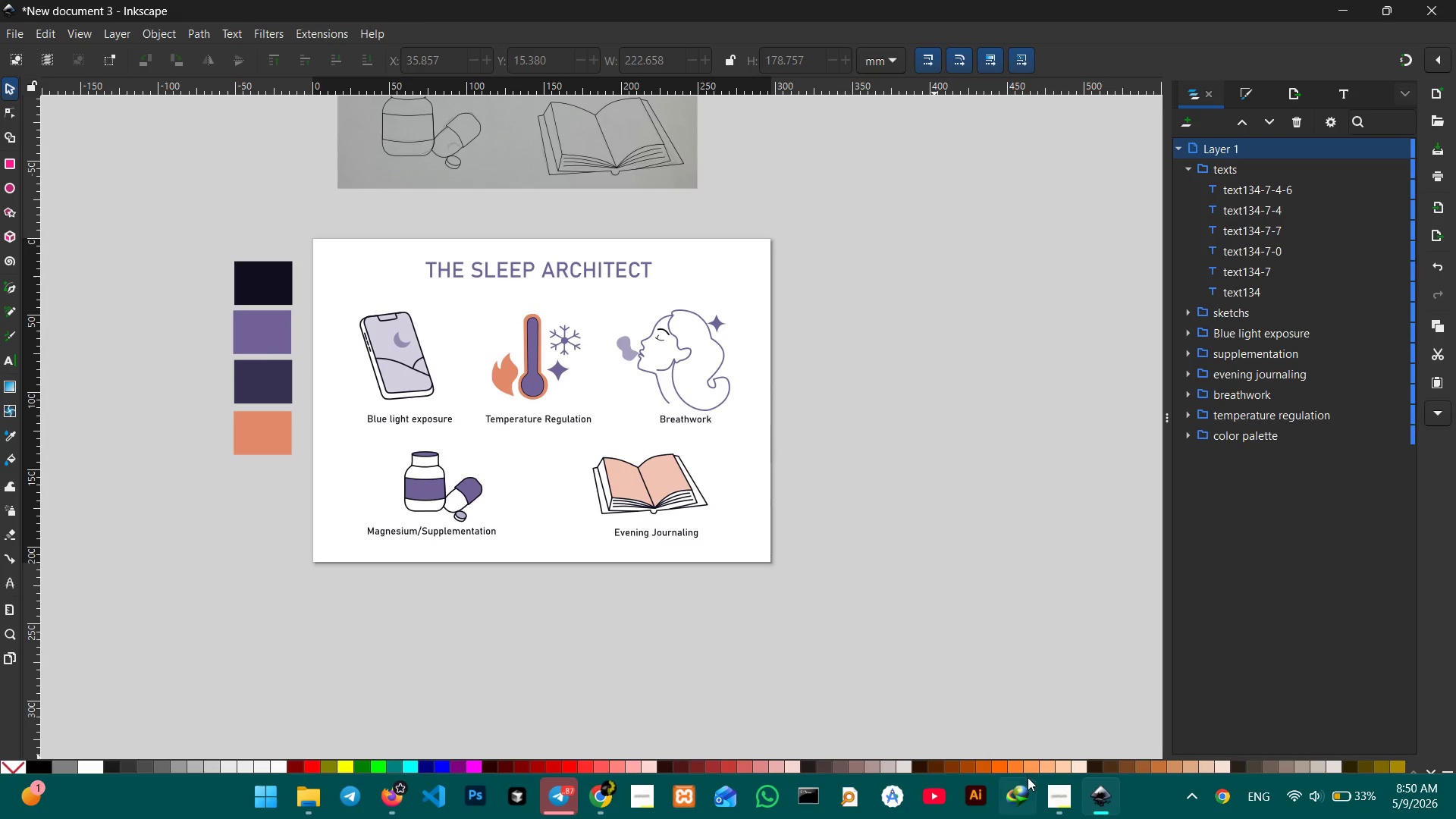 
left_click([1069, 783])